 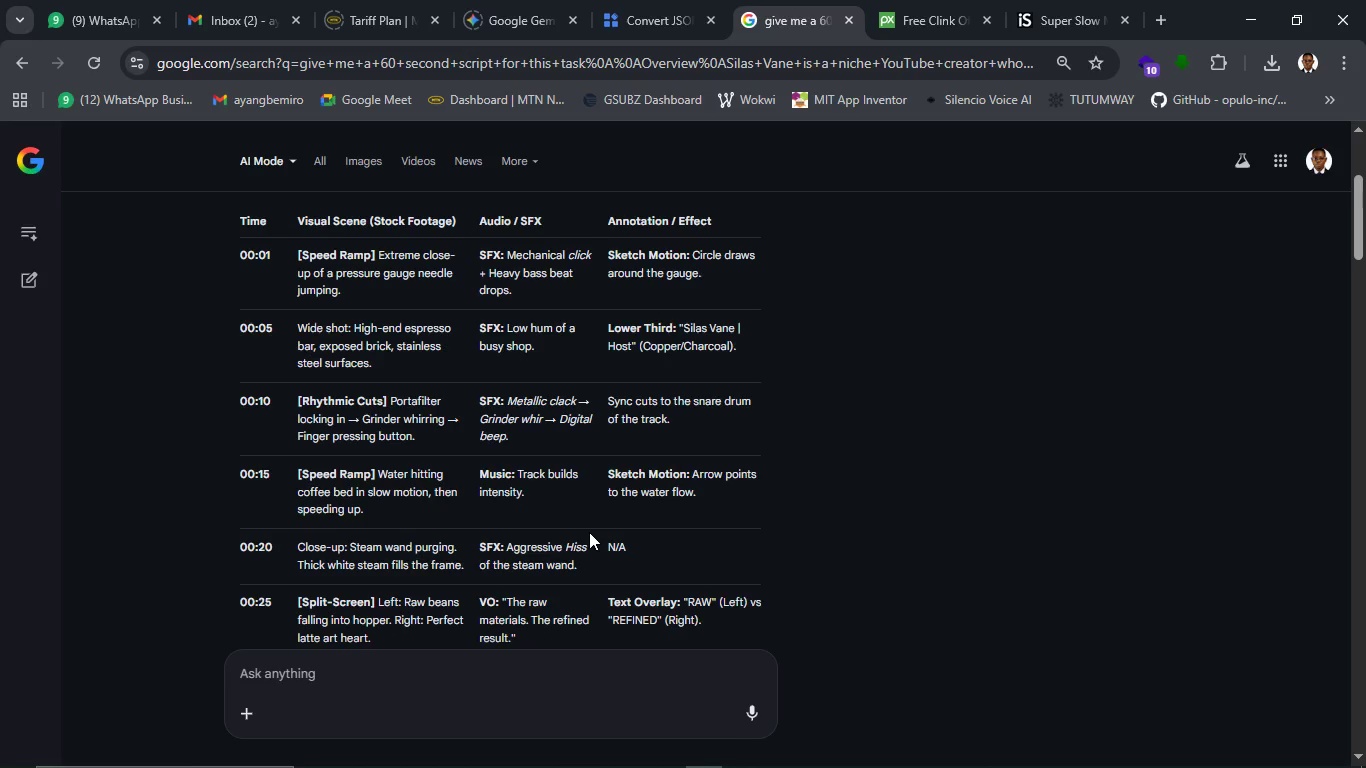 
left_click([1258, 27])
 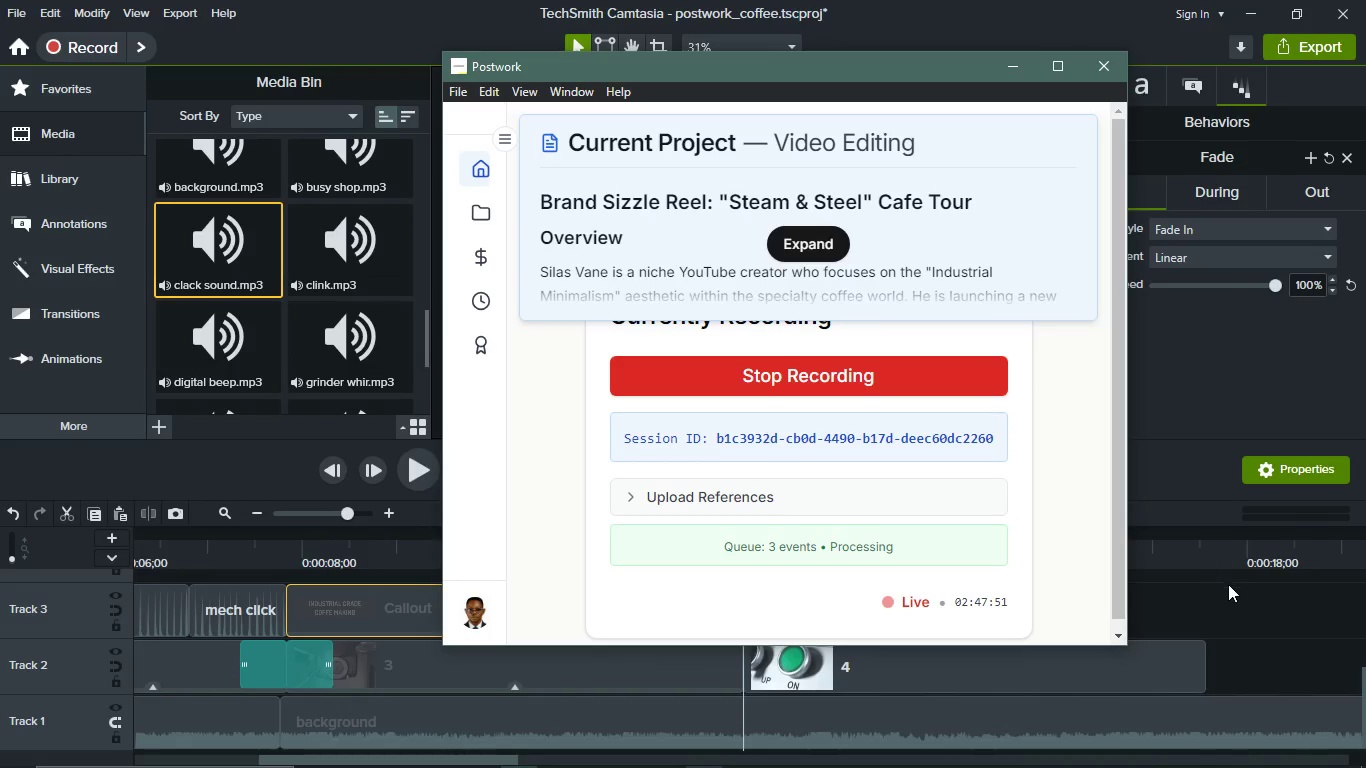 
left_click([1247, 616])
 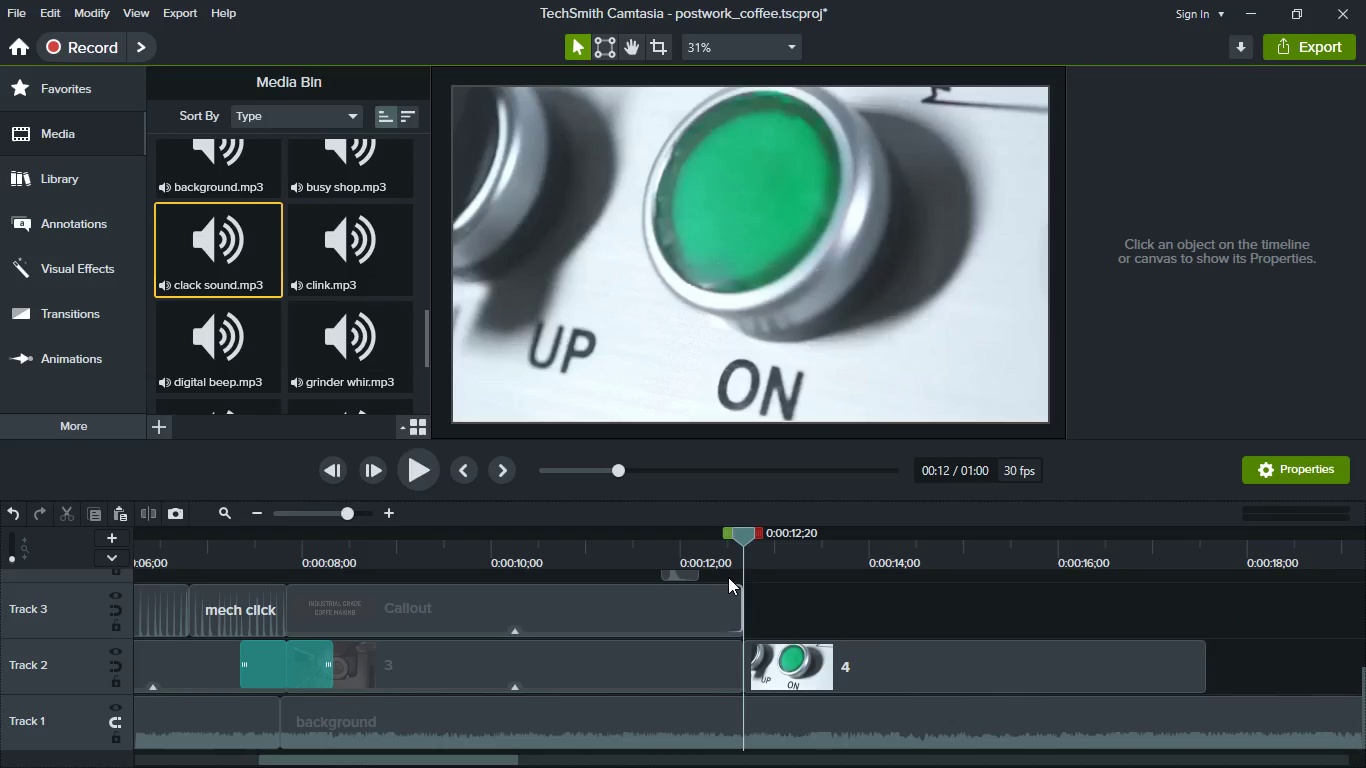 
left_click([712, 548])
 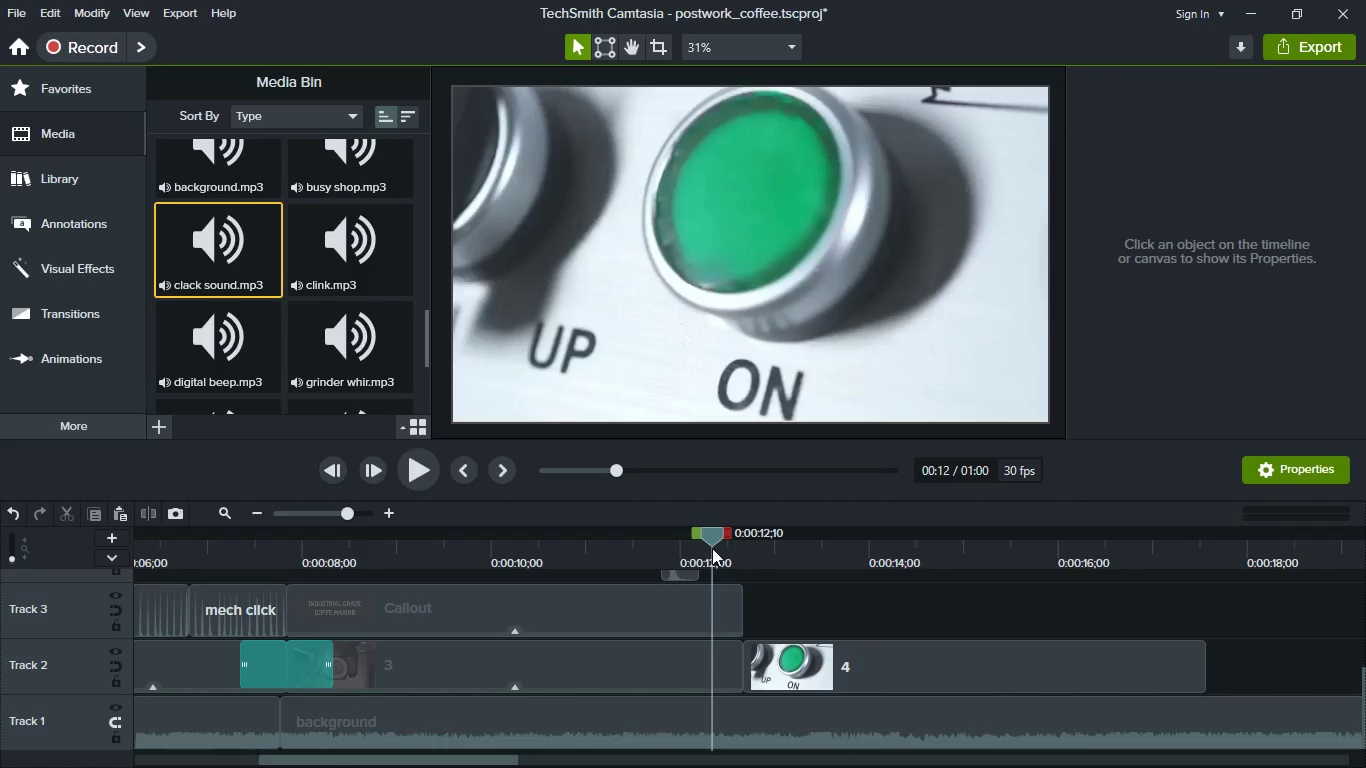 
key(Space)
 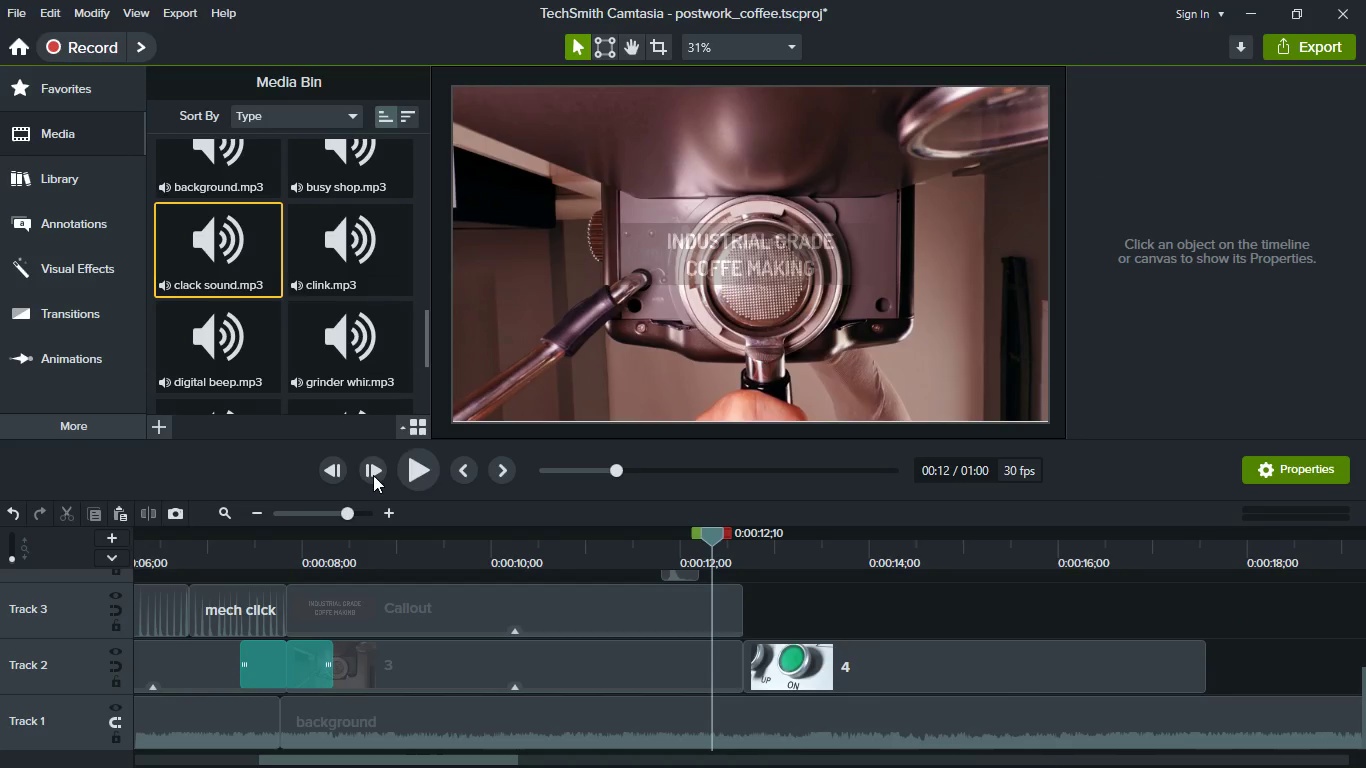 
left_click([417, 480])
 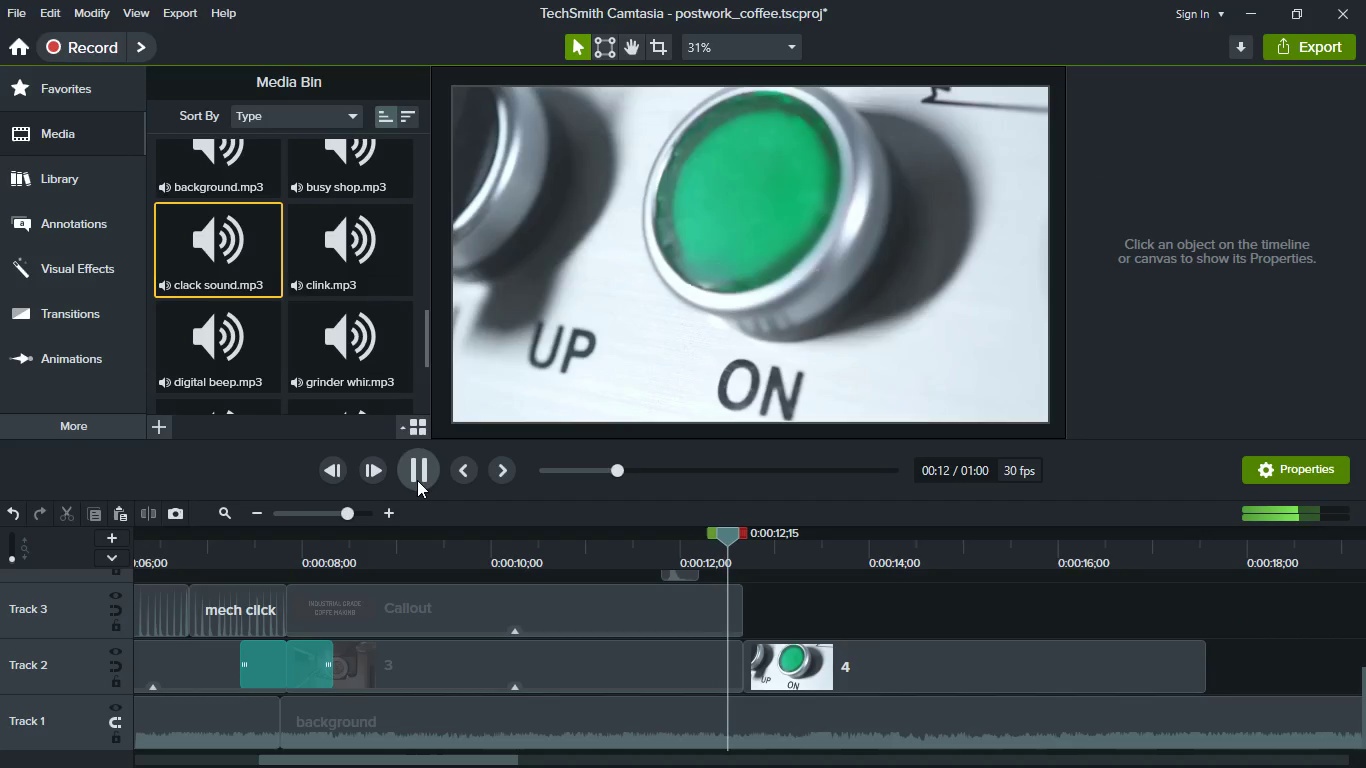 
left_click([417, 480])
 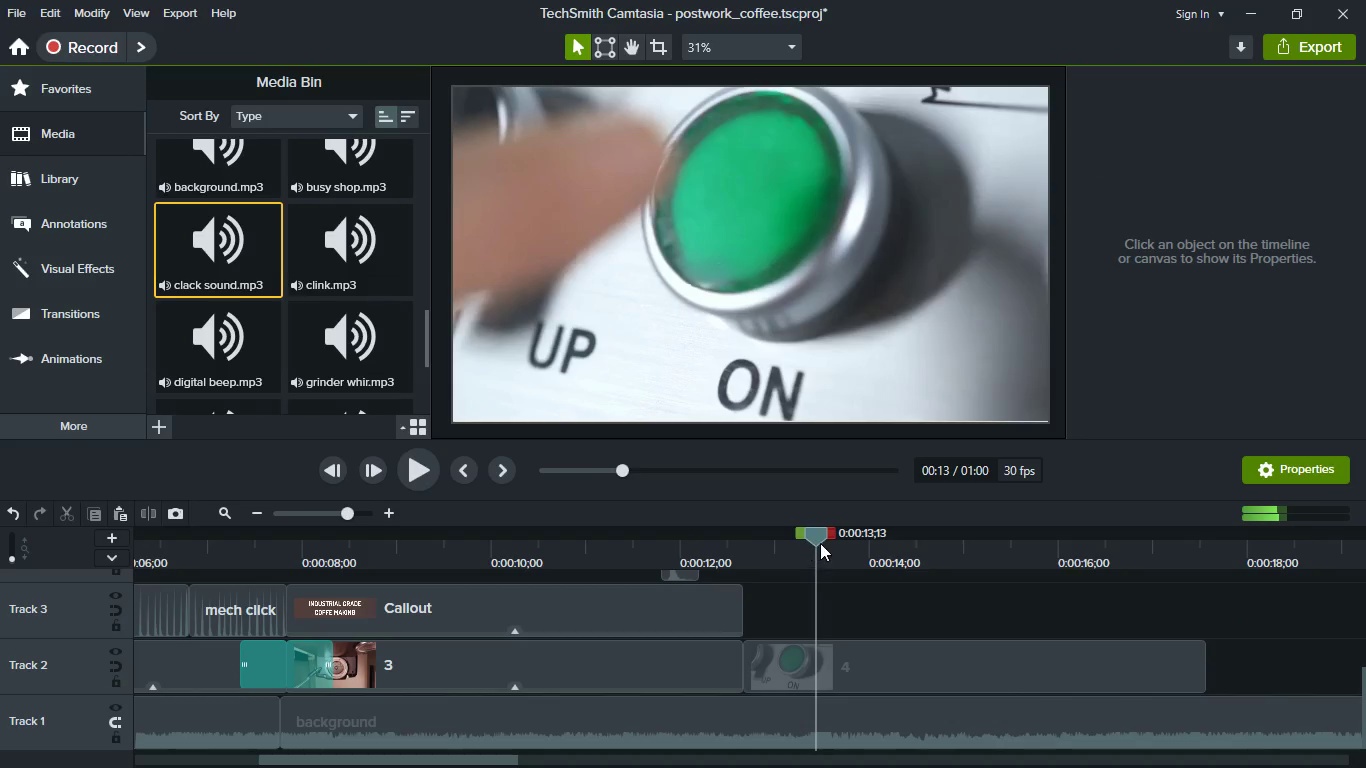 
left_click_drag(start_coordinate=[820, 541], to_coordinate=[740, 542])
 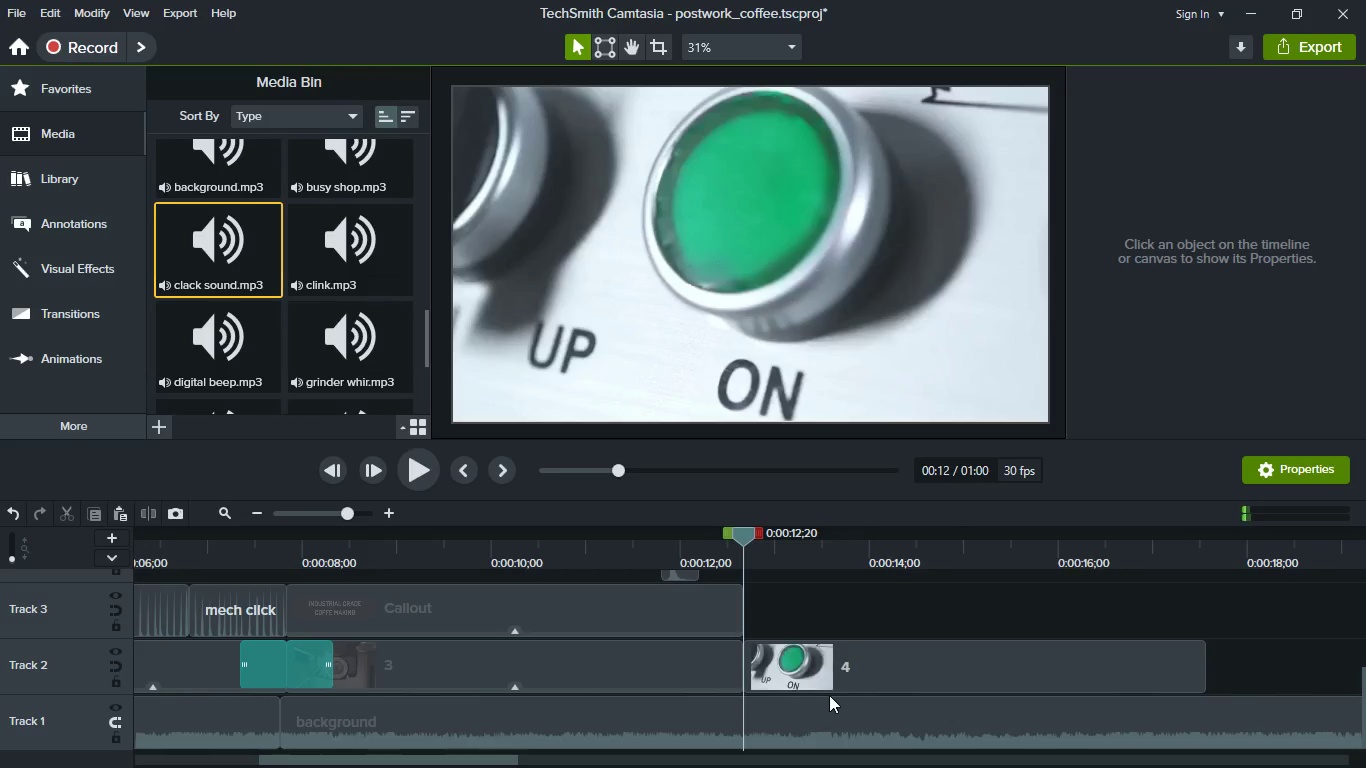 
scroll: coordinate [829, 695], scroll_direction: up, amount: 1.0
 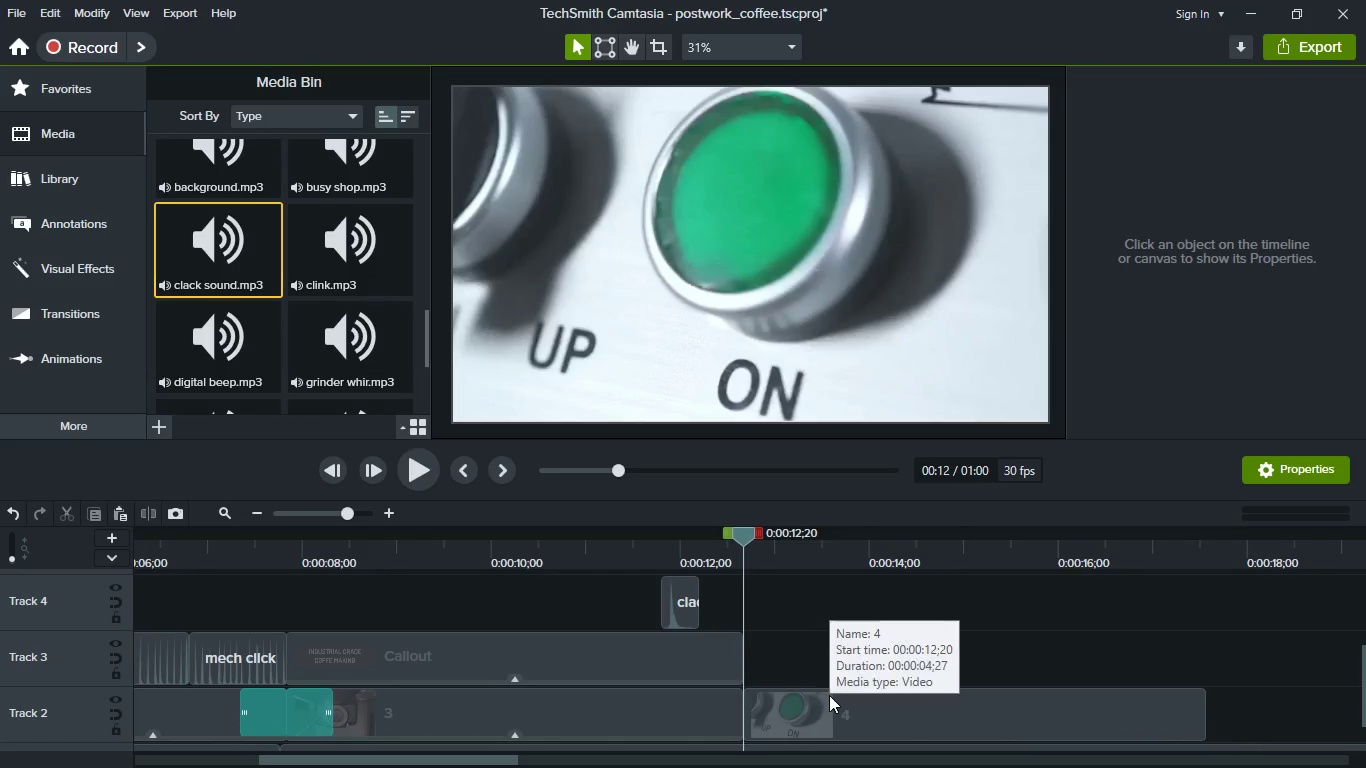 
scroll: coordinate [829, 695], scroll_direction: down, amount: 1.0
 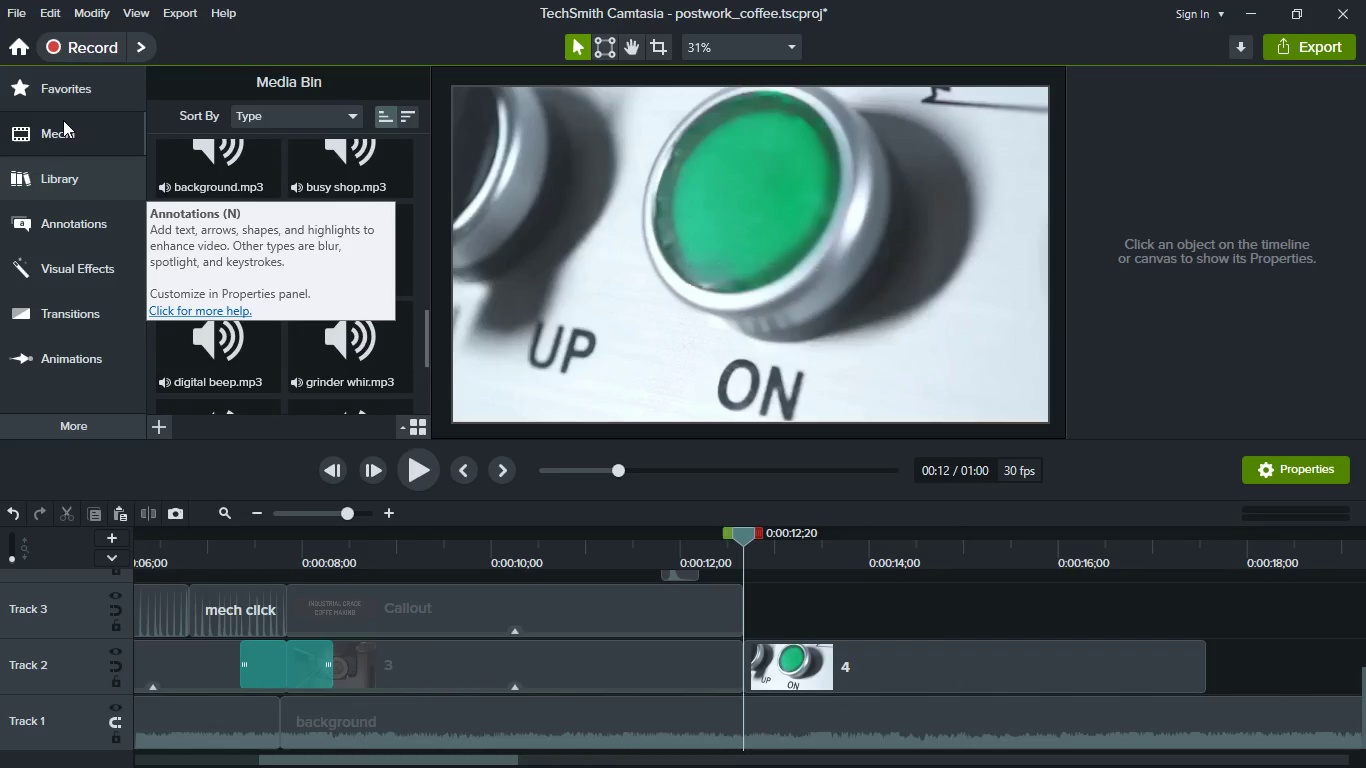 
left_click([64, 94])
 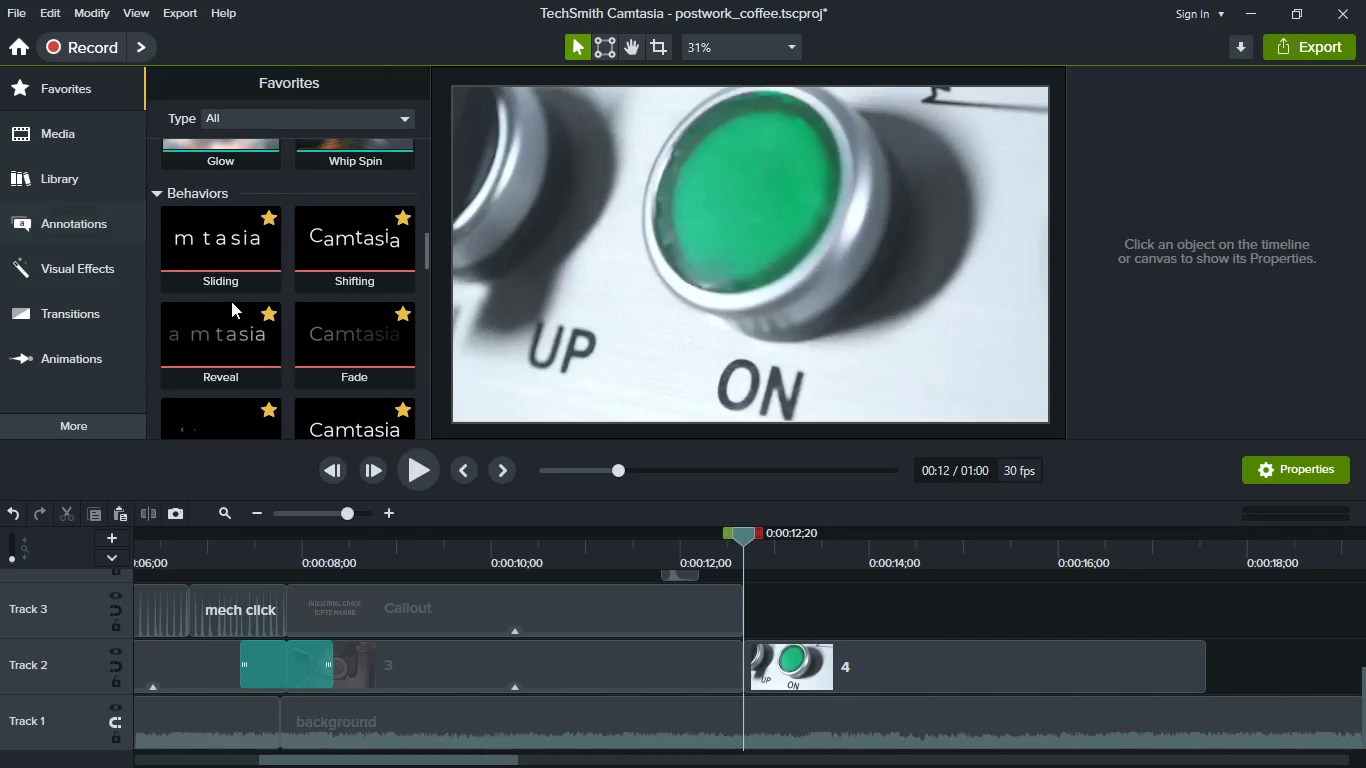 
scroll: coordinate [238, 311], scroll_direction: down, amount: 1.0
 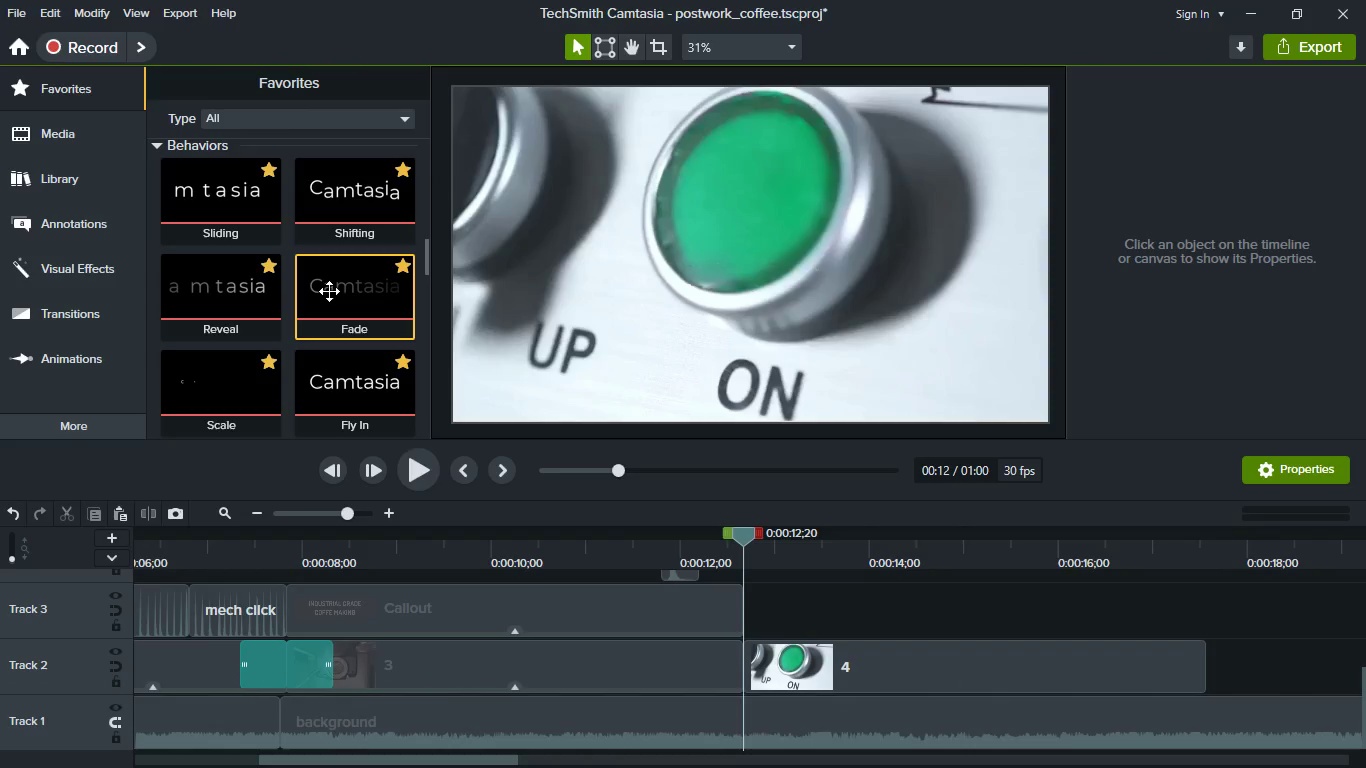 
left_click_drag(start_coordinate=[329, 291], to_coordinate=[659, 659])
 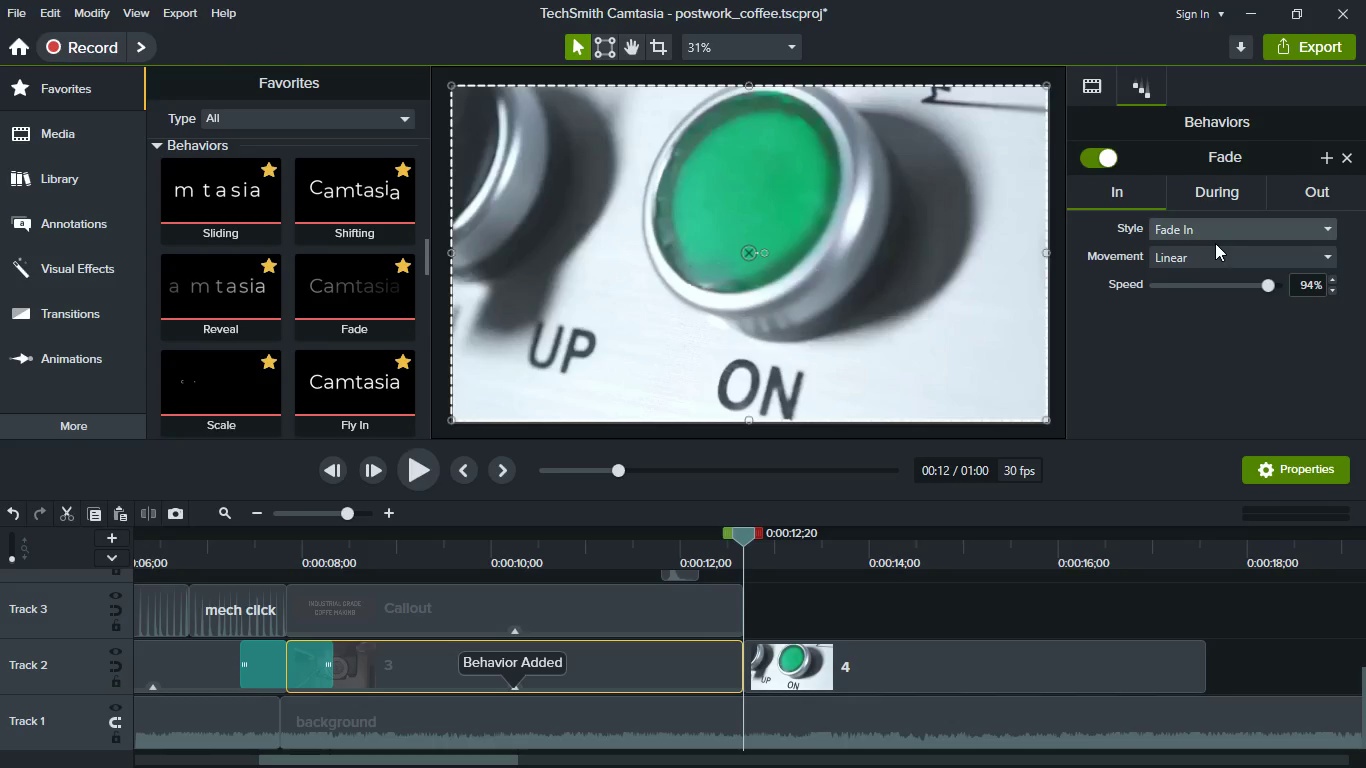 
left_click([1218, 231])
 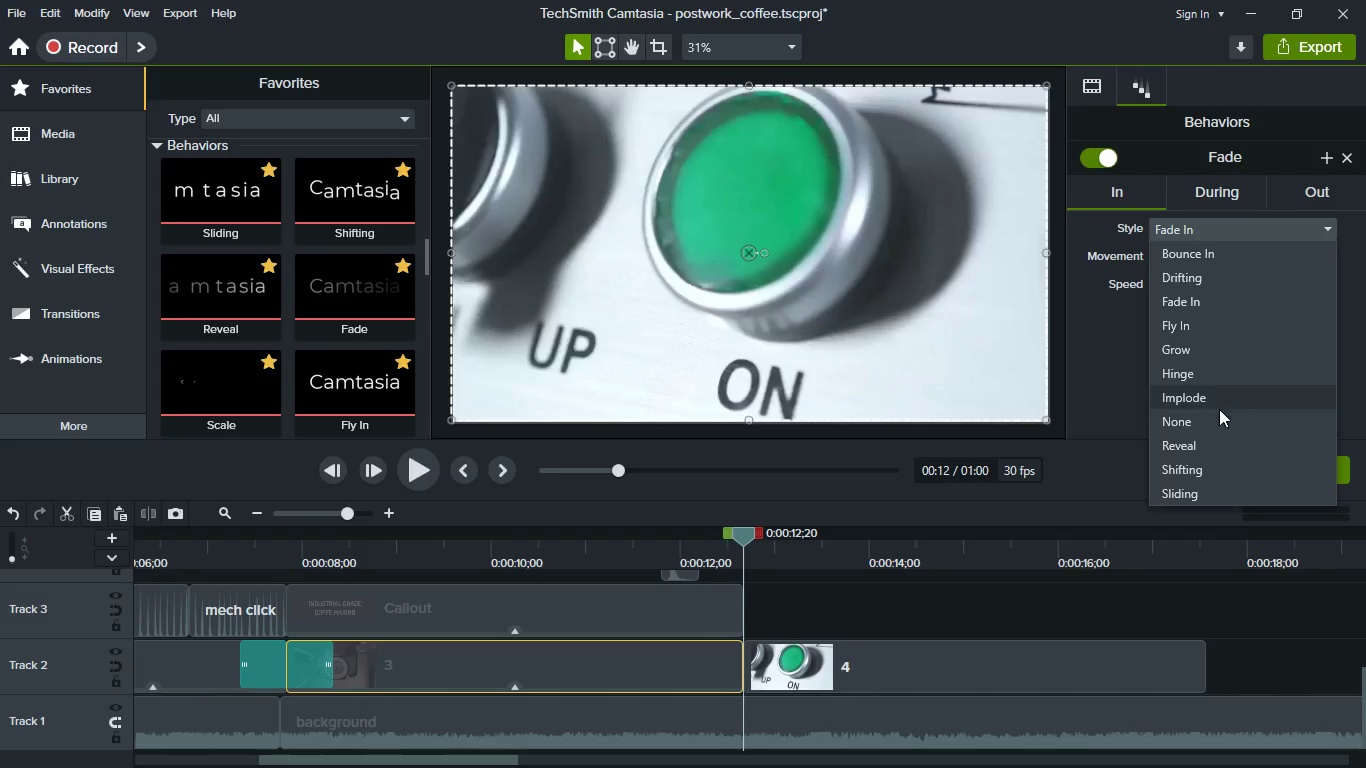 
left_click([1222, 420])
 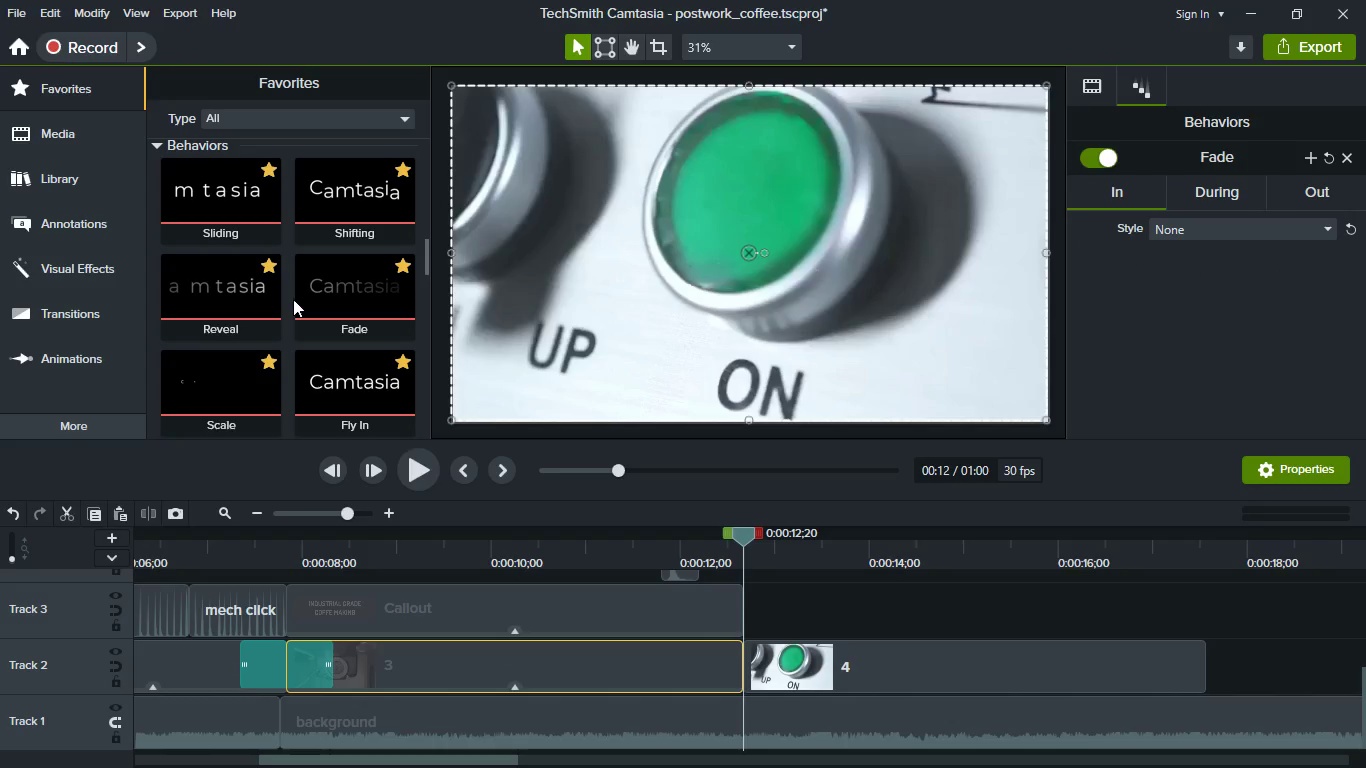 
left_click_drag(start_coordinate=[306, 299], to_coordinate=[865, 665])
 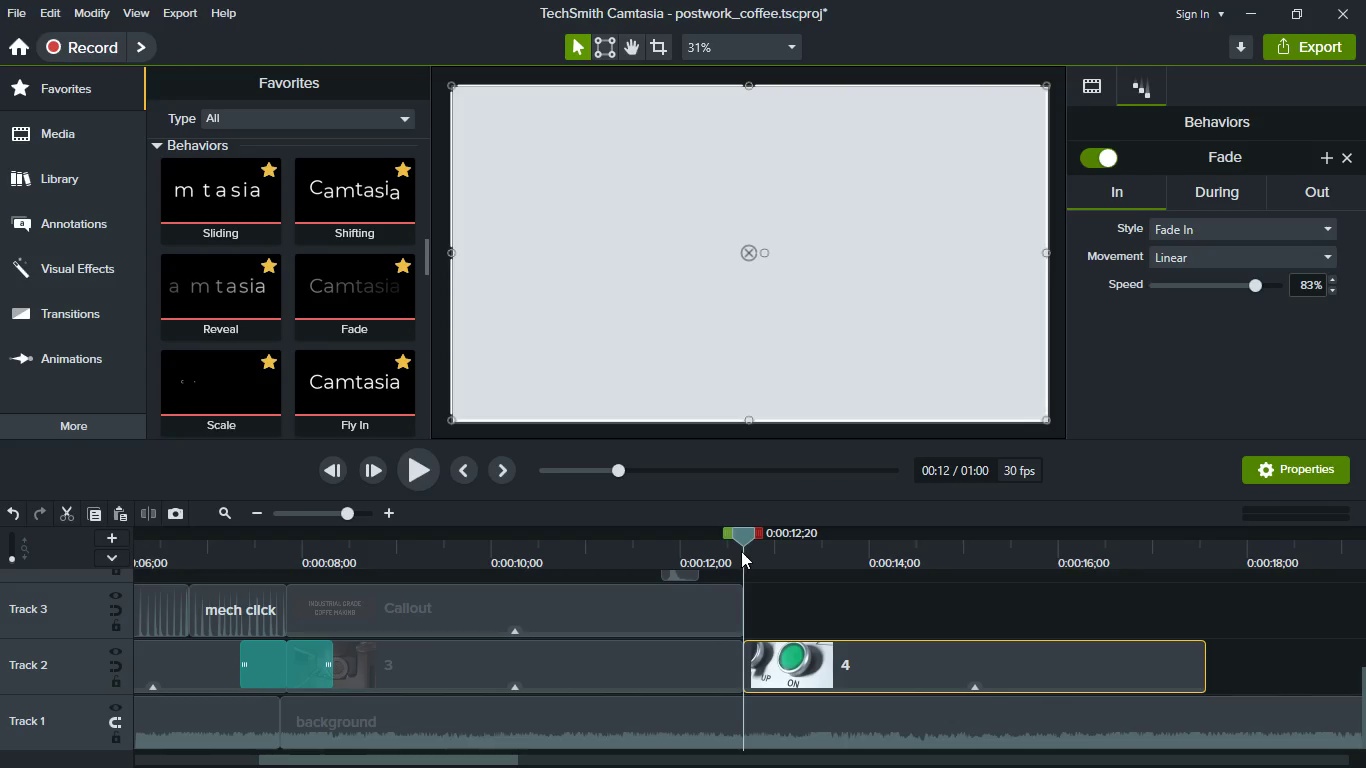 
left_click([713, 545])
 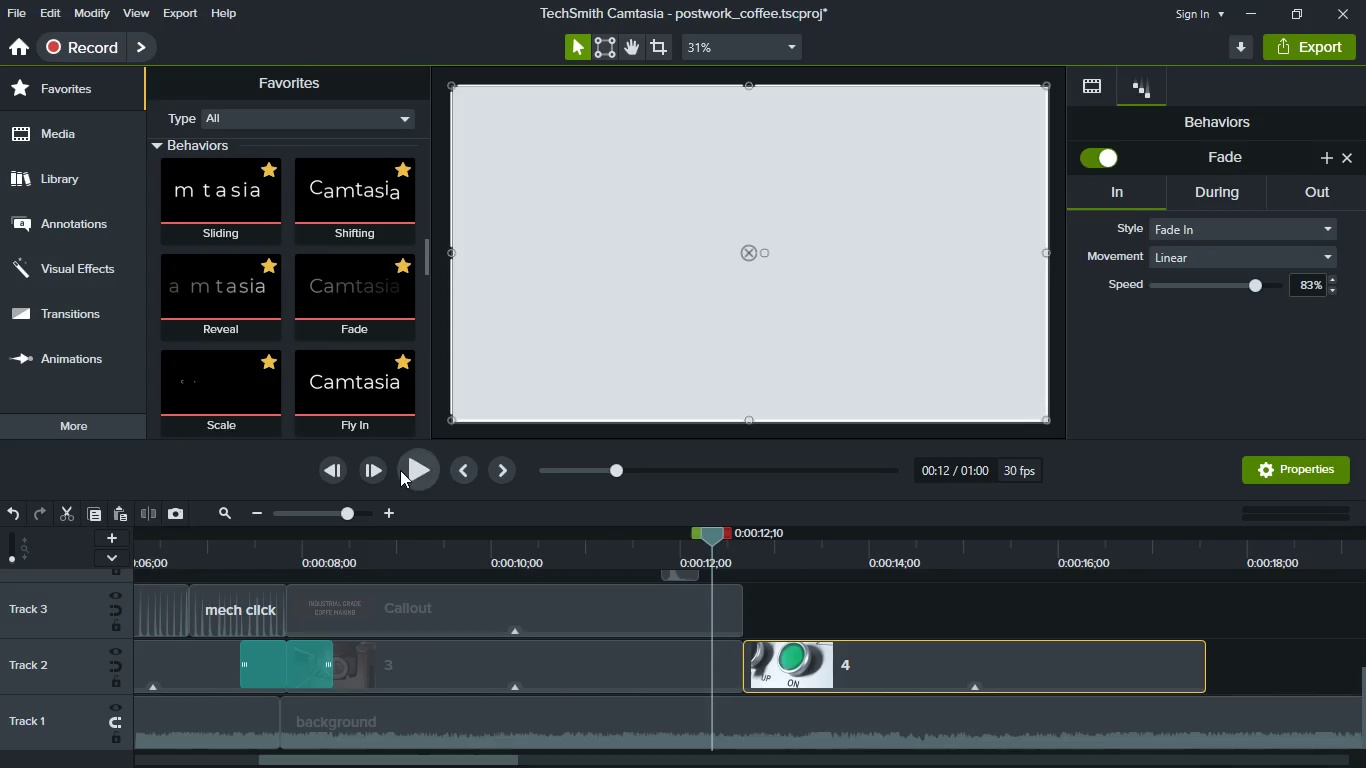 
left_click([400, 470])
 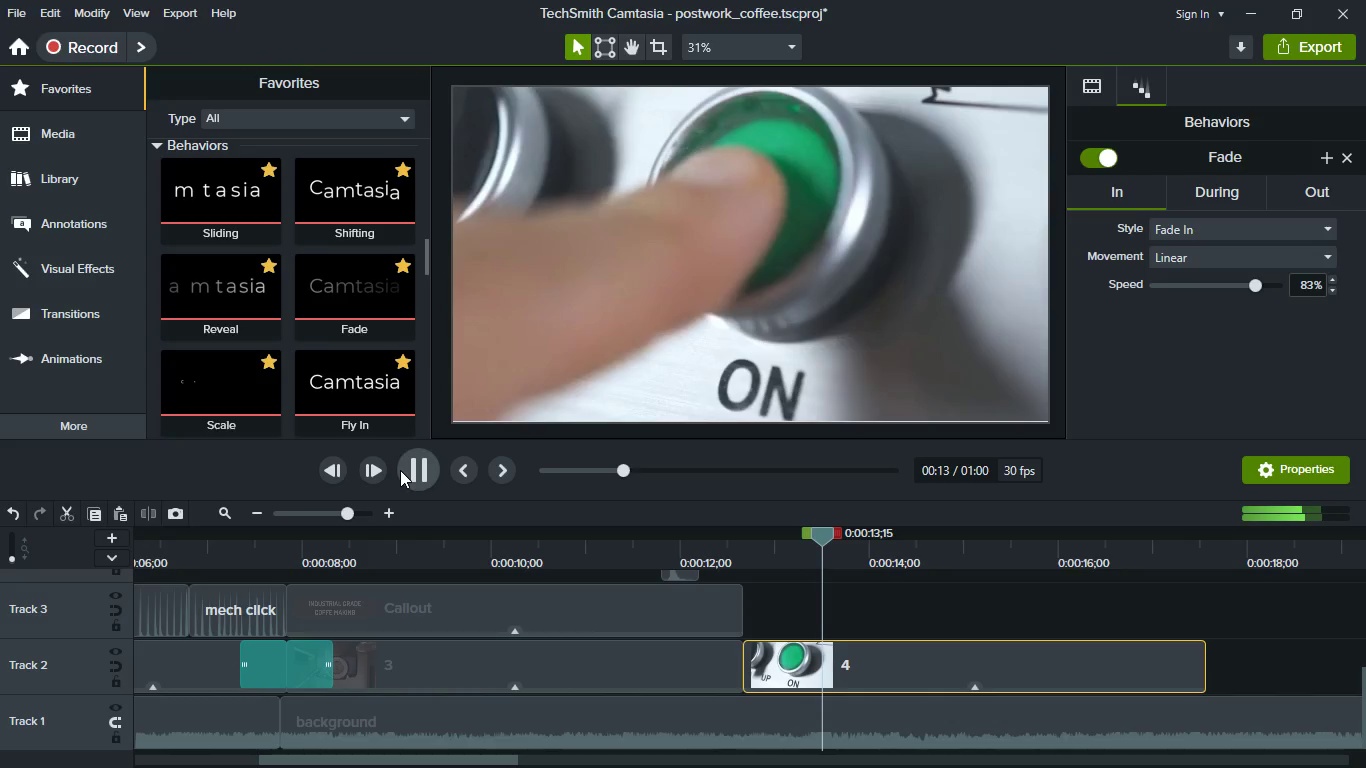 
key(Space)
 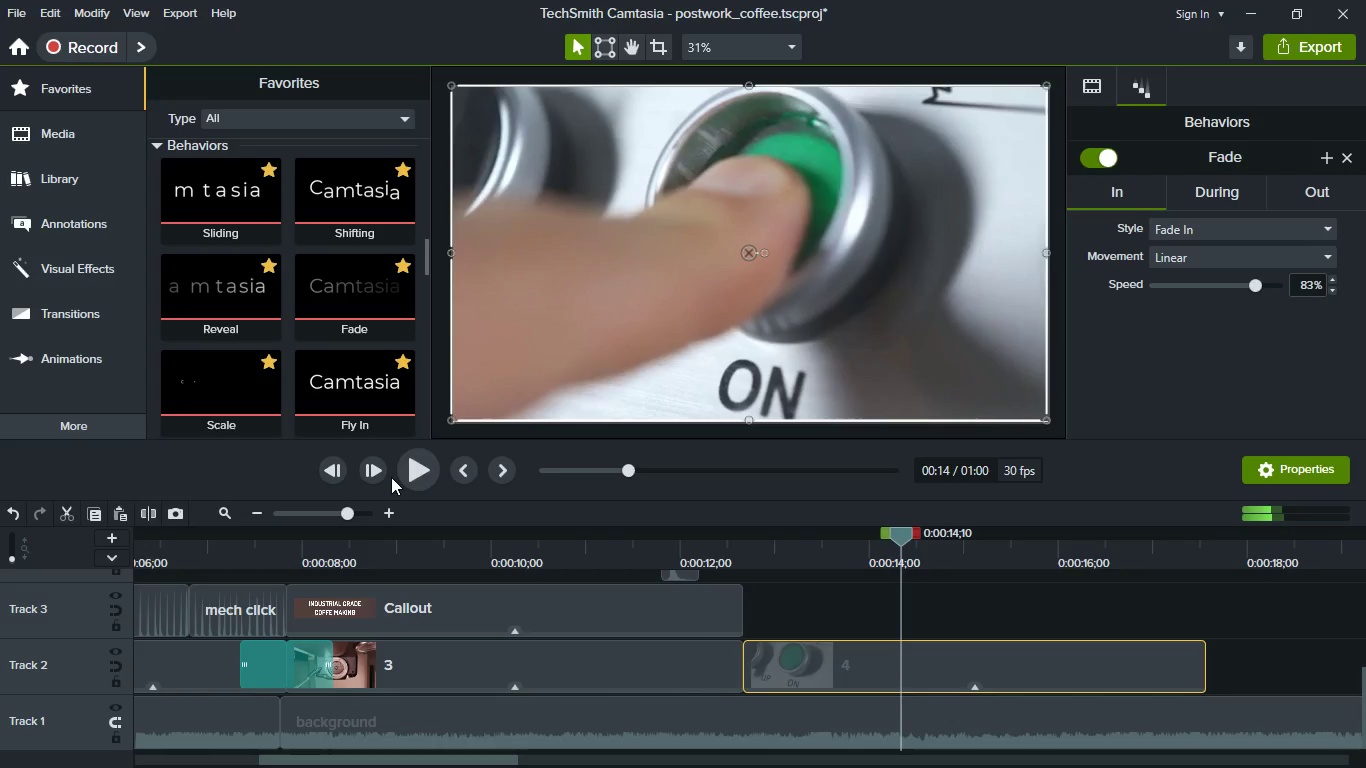 
left_click([409, 475])
 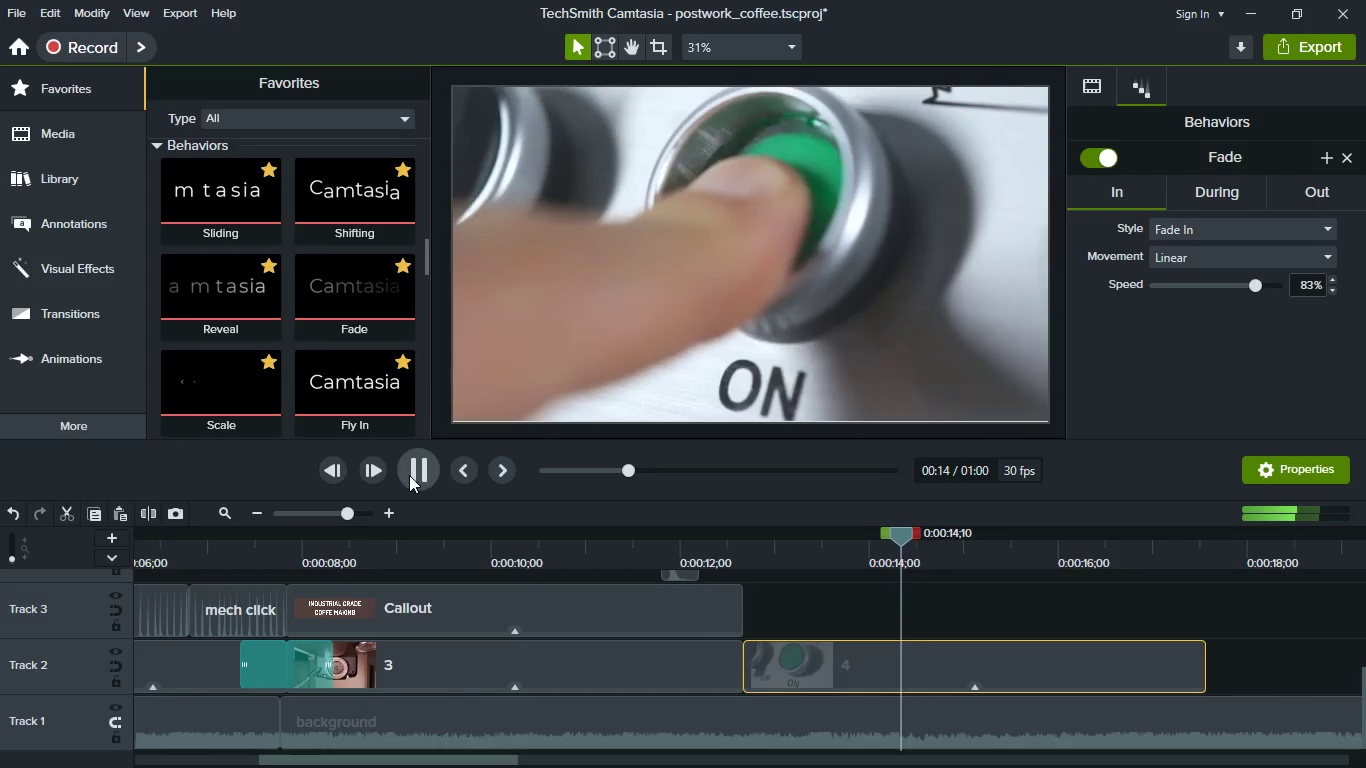 
left_click([409, 475])
 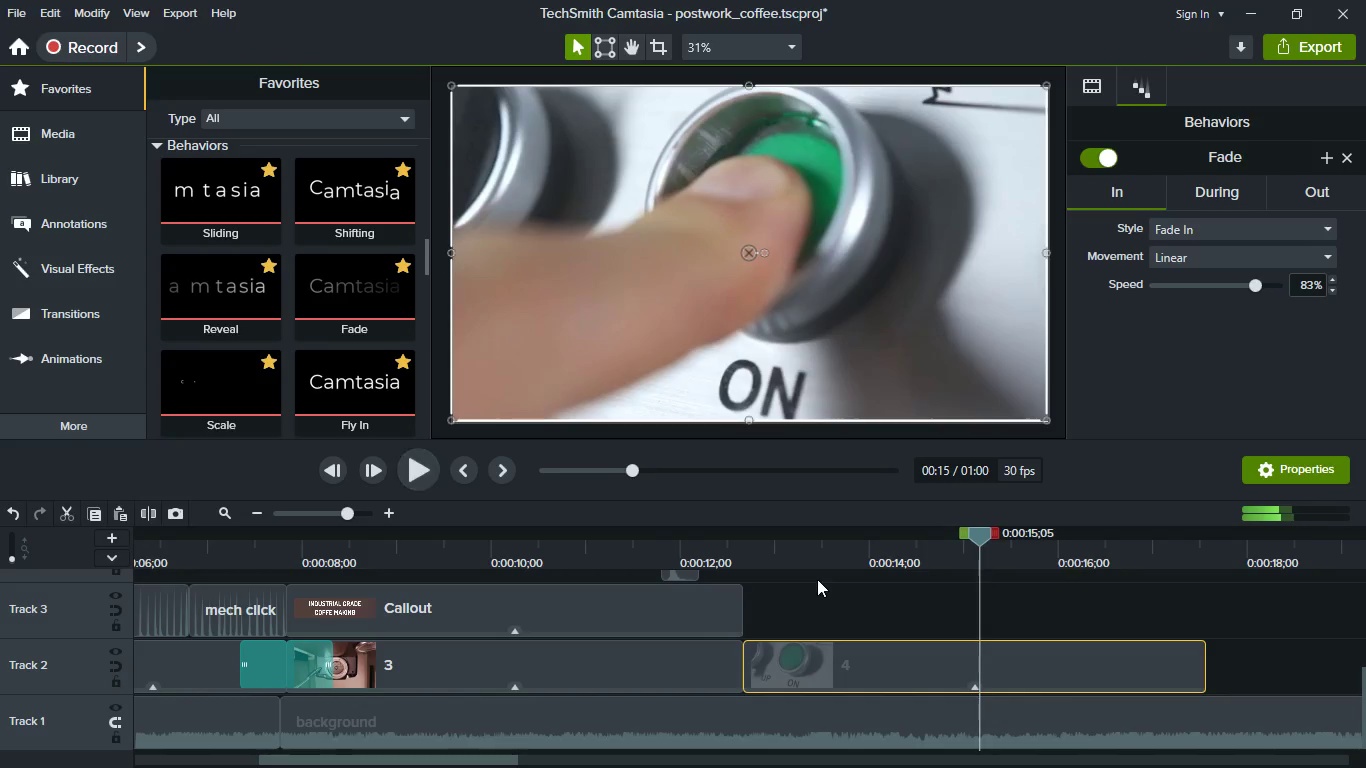 
hold_key(key=ControlLeft, duration=0.34)
scroll: coordinate [856, 641], scroll_direction: down, amount: 1.0
 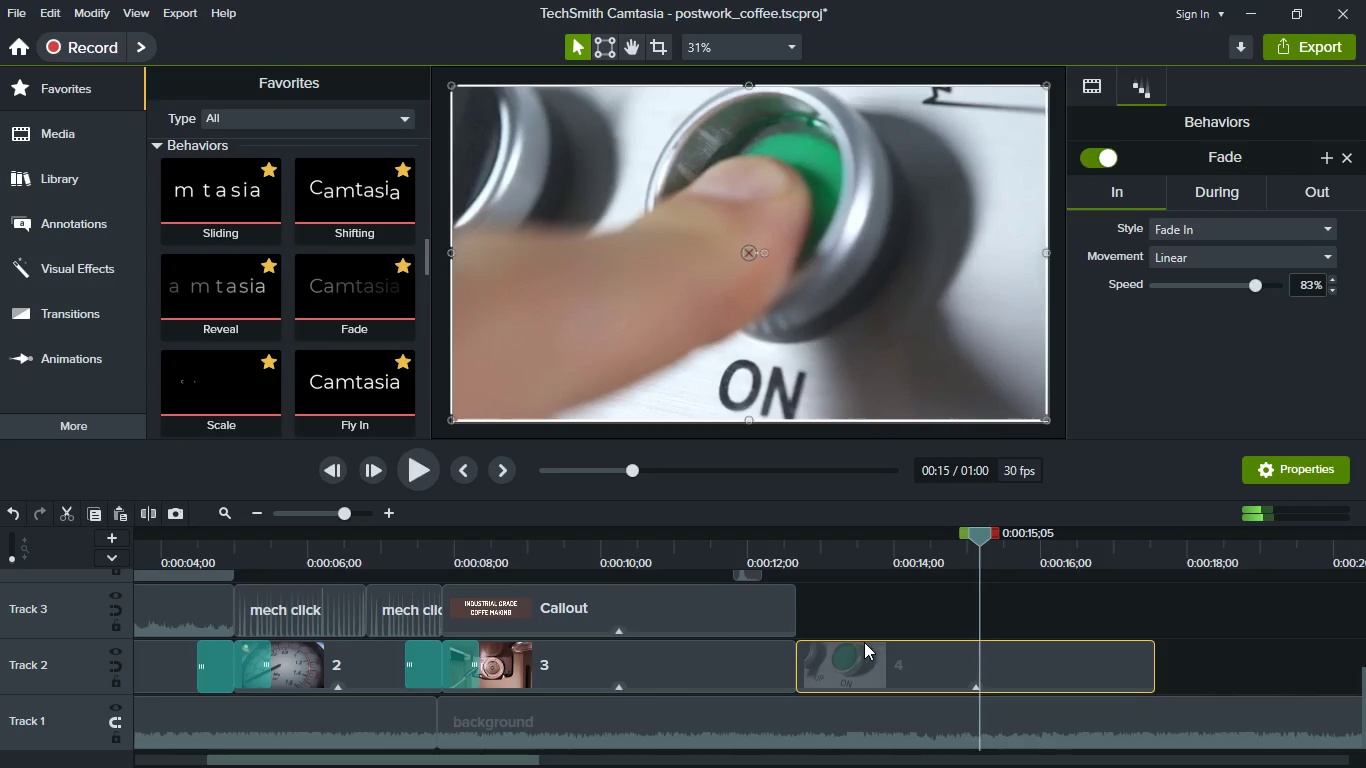 
hold_key(key=ShiftLeft, duration=0.31)
scroll: coordinate [868, 642], scroll_direction: down, amount: 2.0
 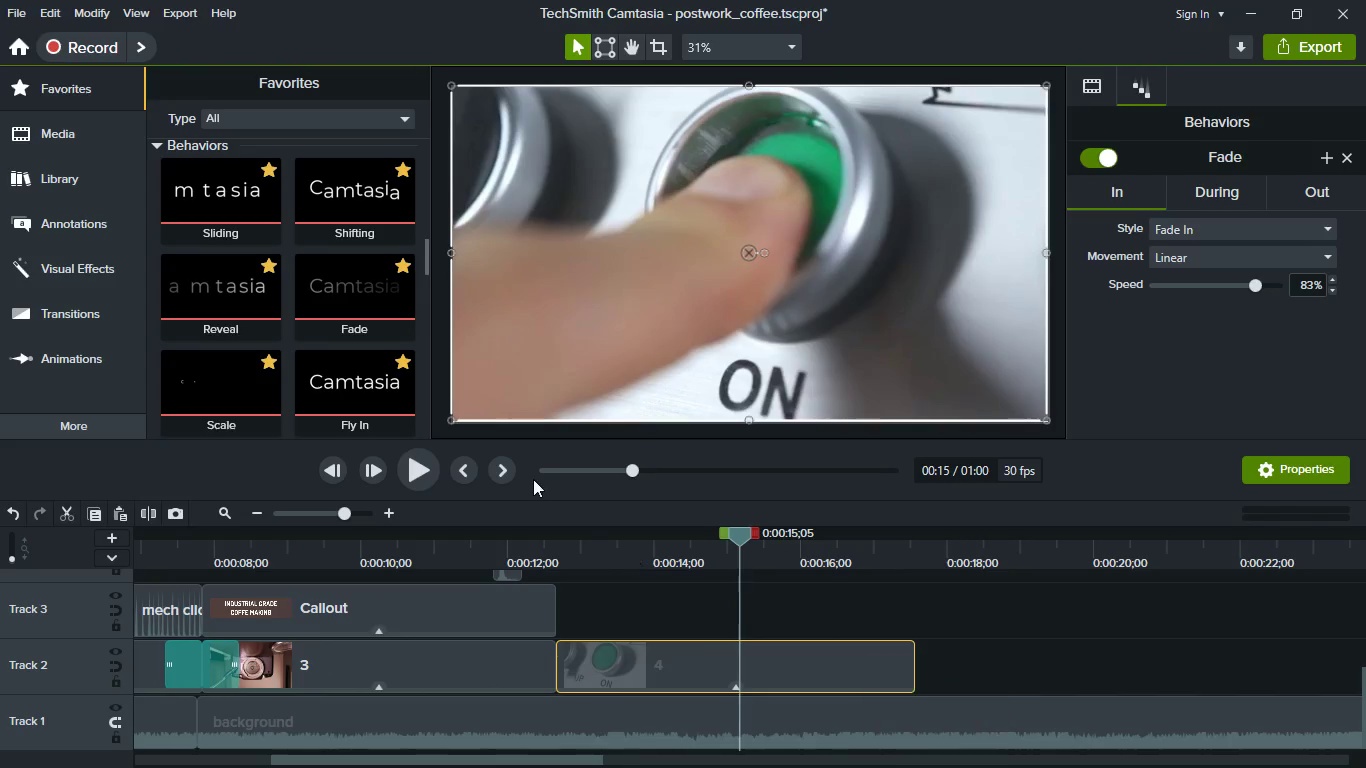 
left_click([417, 472])
 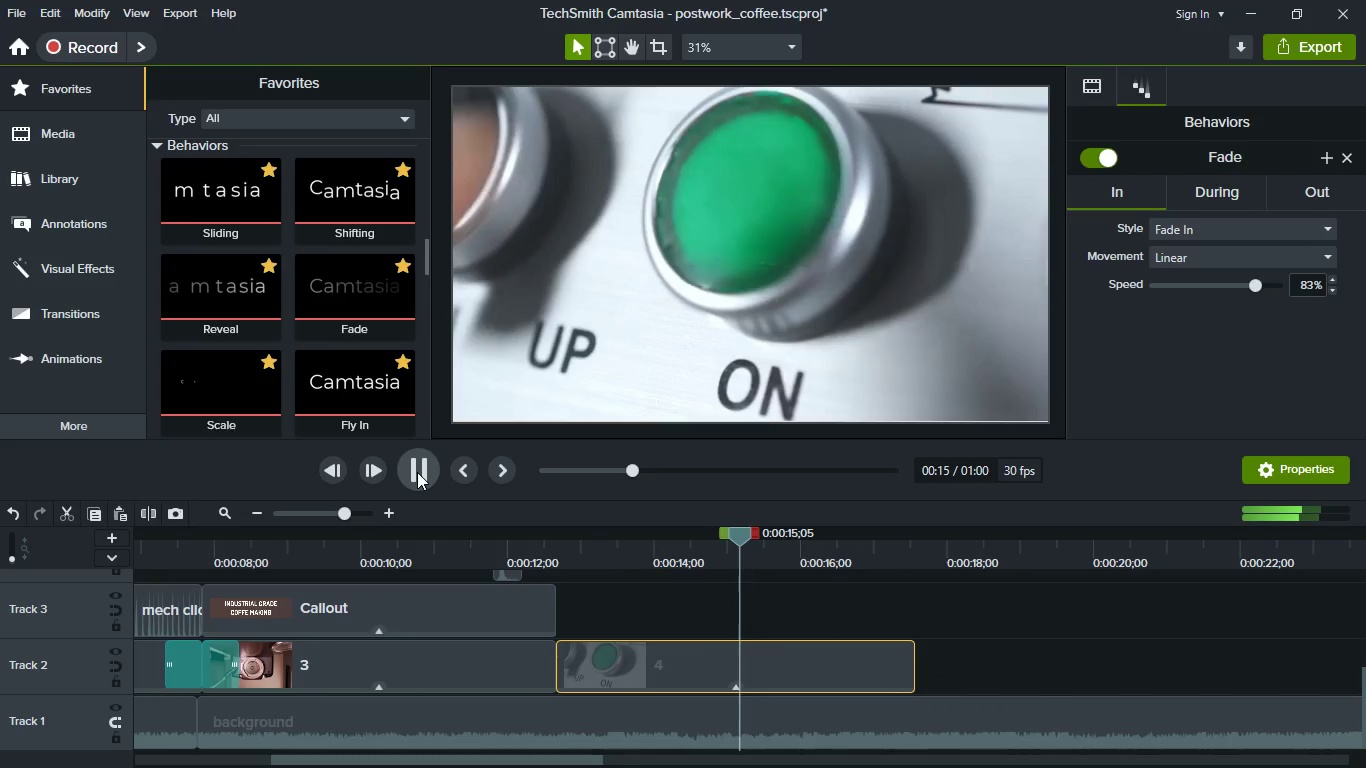 
left_click([417, 472])
 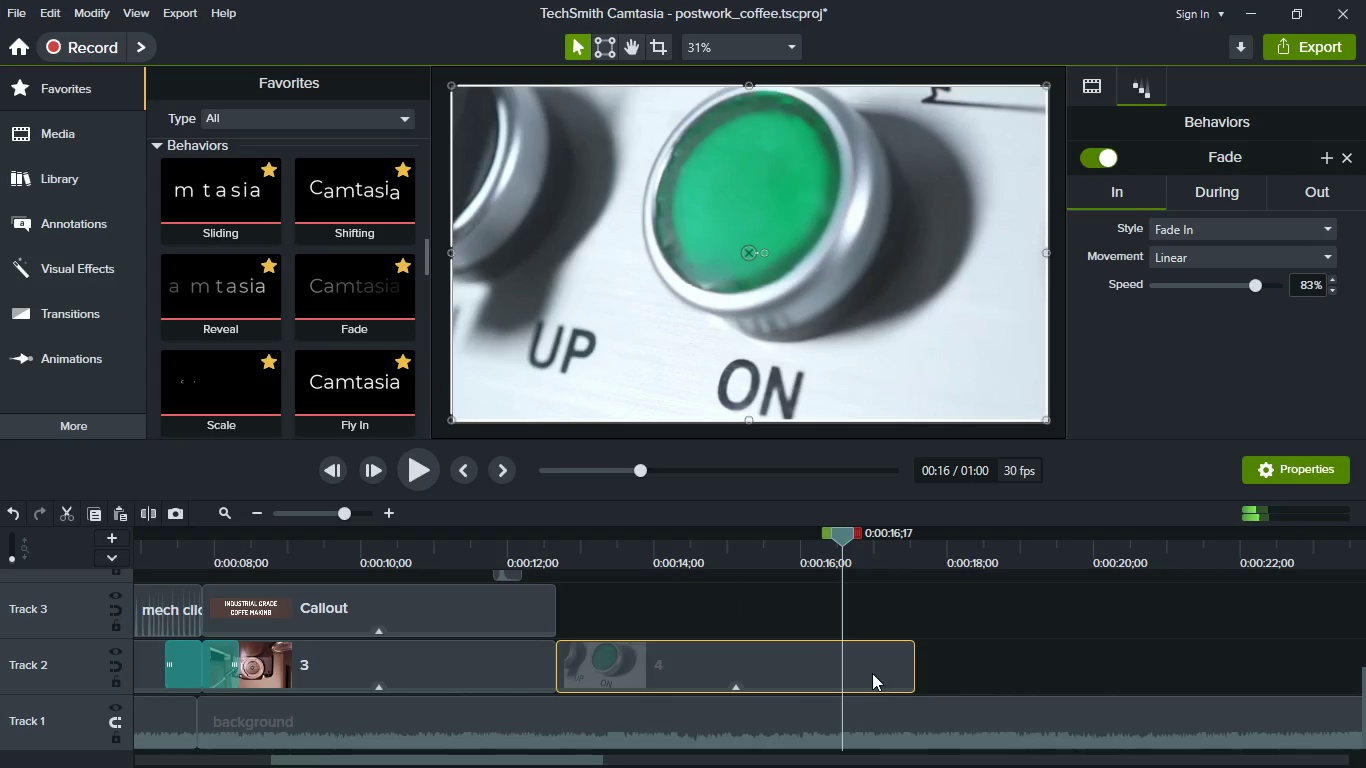 
left_click_drag(start_coordinate=[913, 667], to_coordinate=[846, 667])
 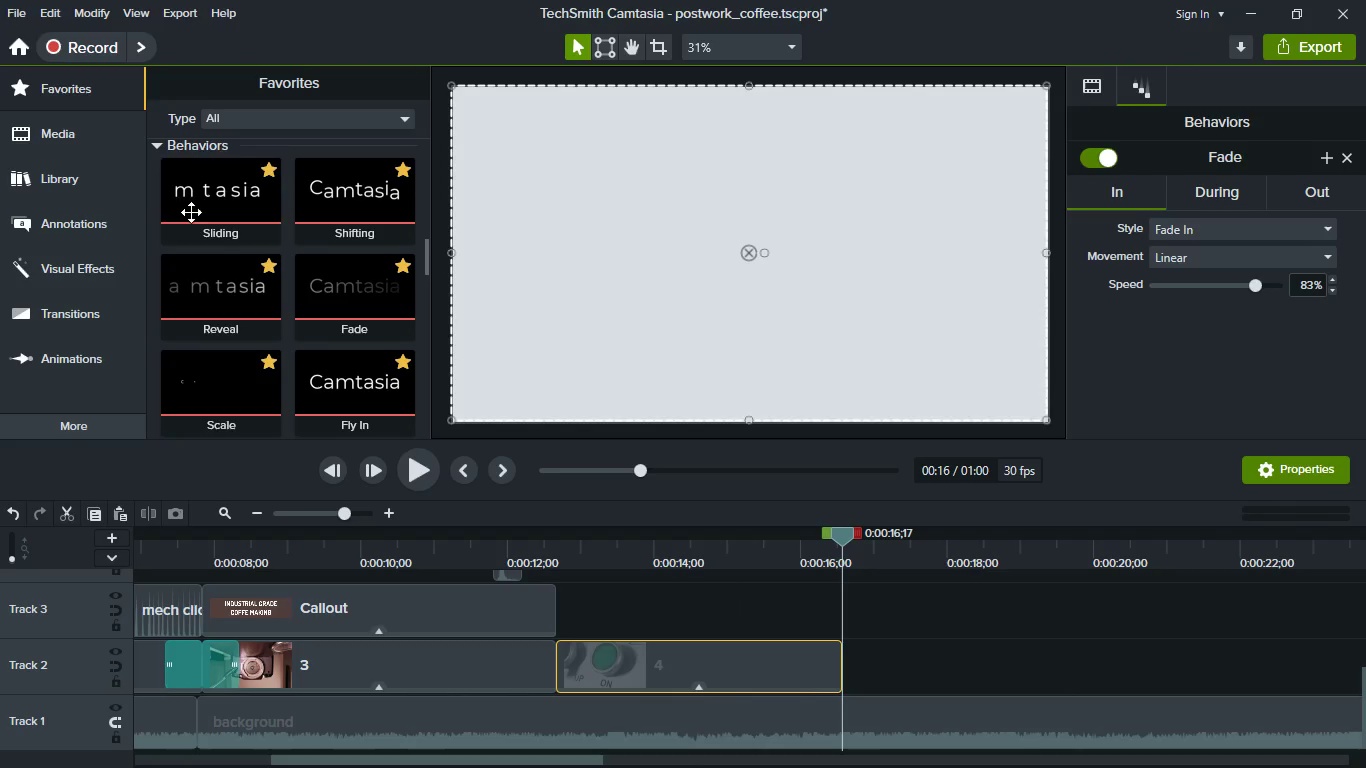 
scroll: coordinate [234, 214], scroll_direction: up, amount: 6.0
 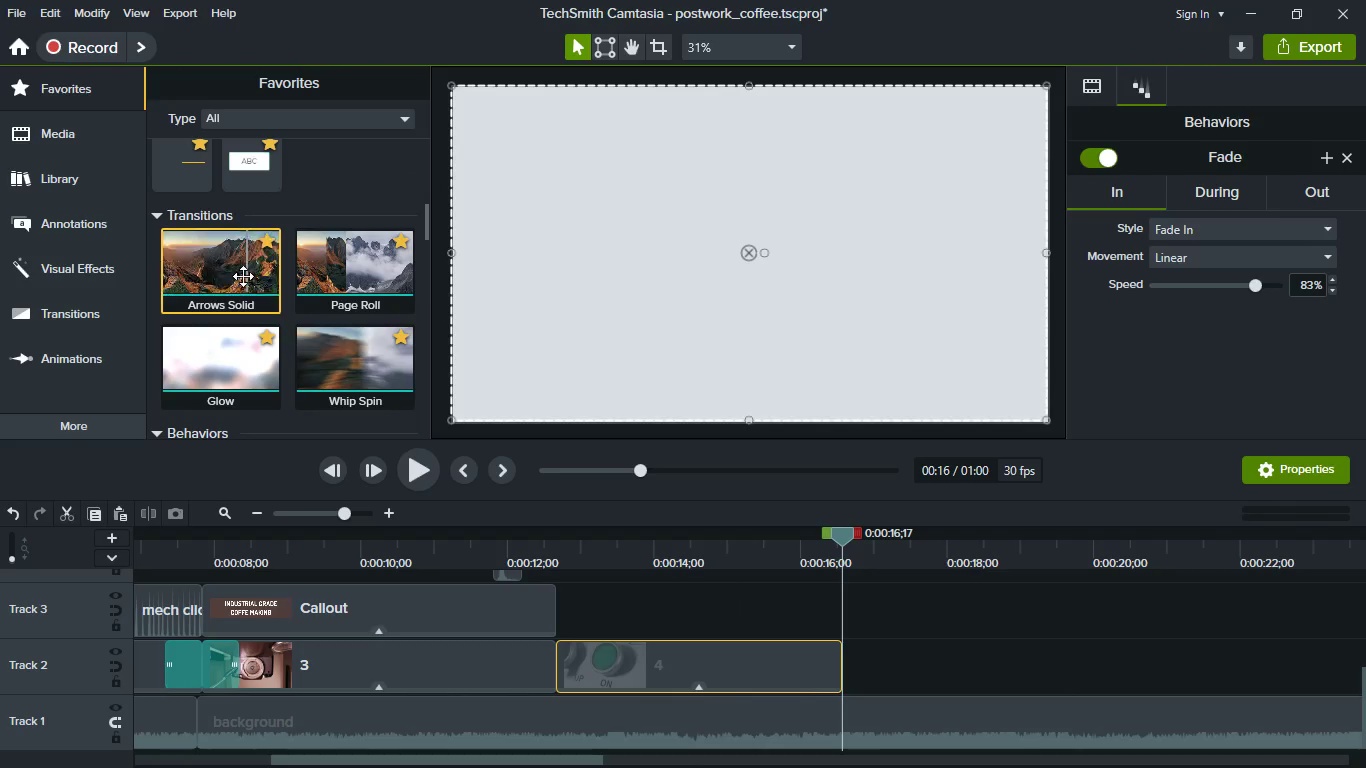 
scroll: coordinate [242, 286], scroll_direction: down, amount: 20.0
 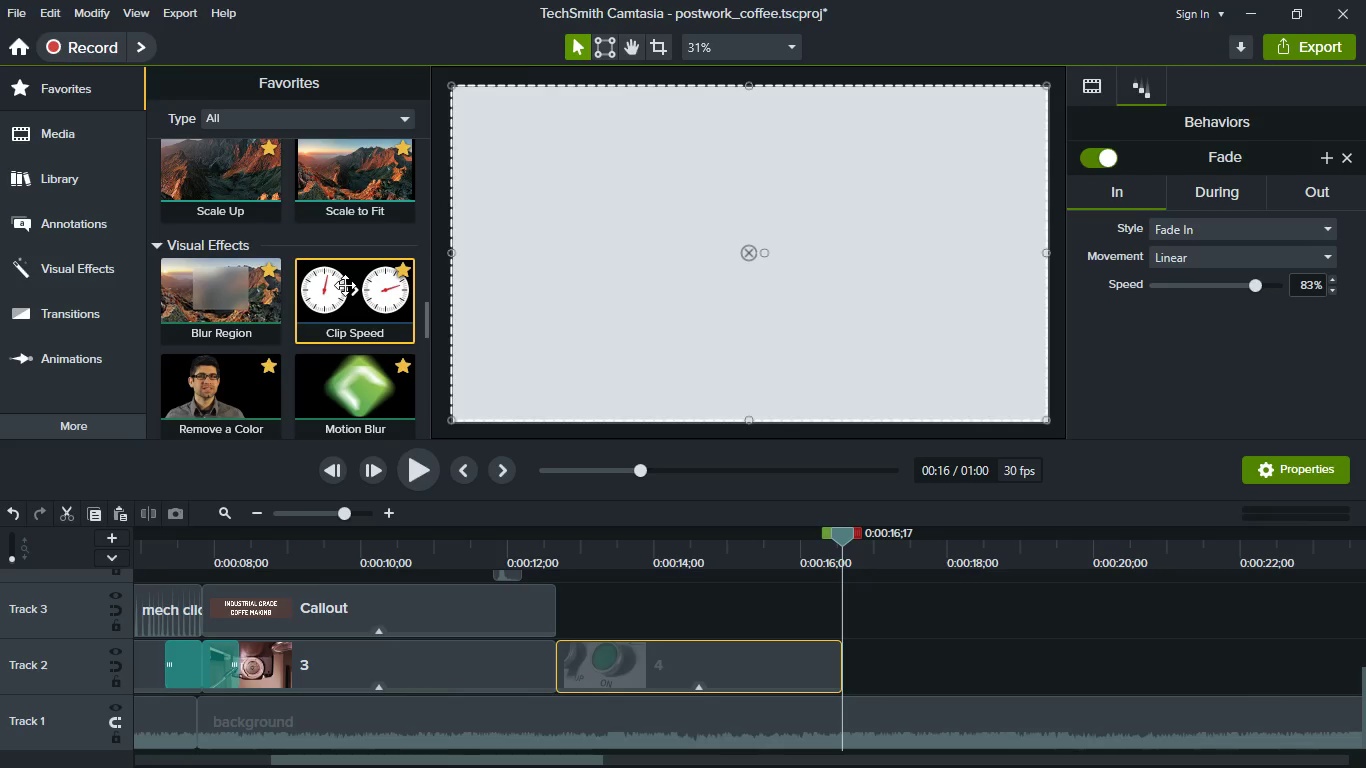 
left_click_drag(start_coordinate=[345, 285], to_coordinate=[643, 657])
 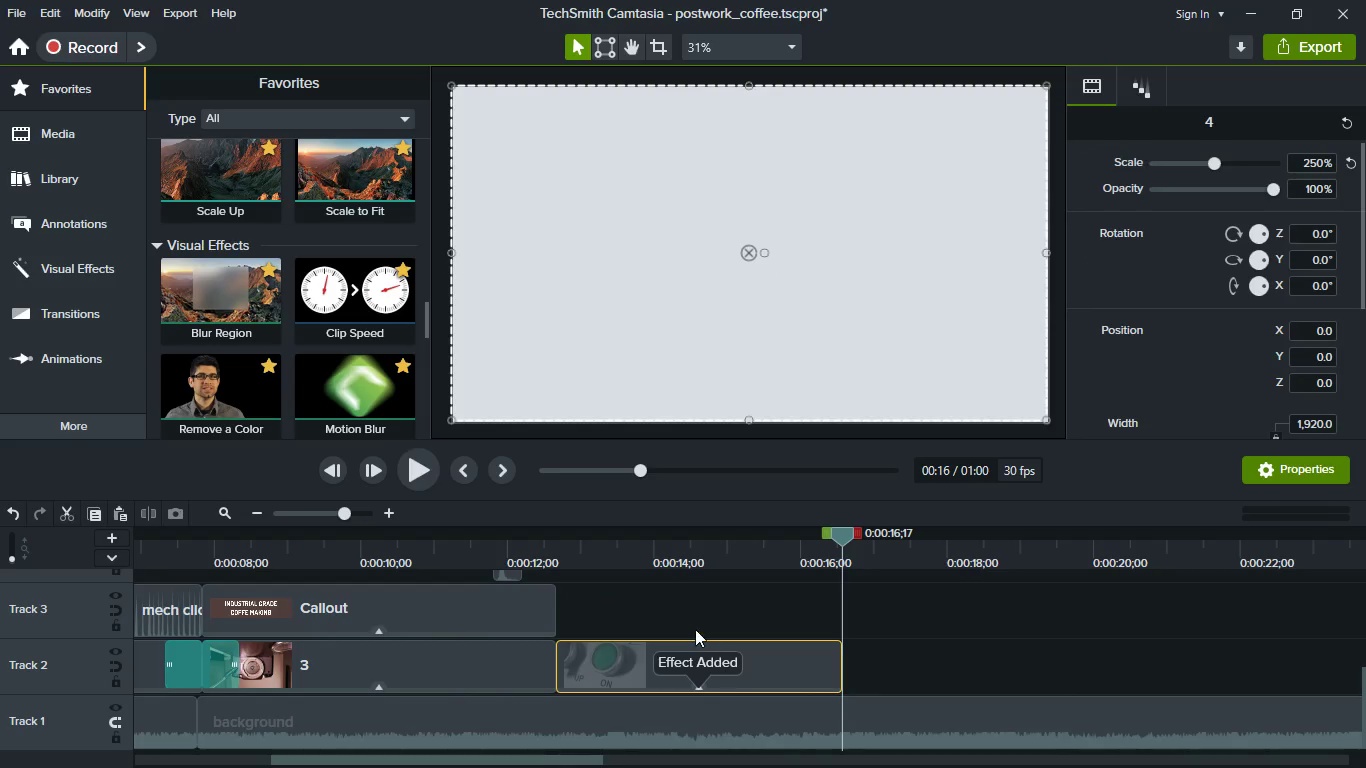 
key(Meta+MetaLeft)
 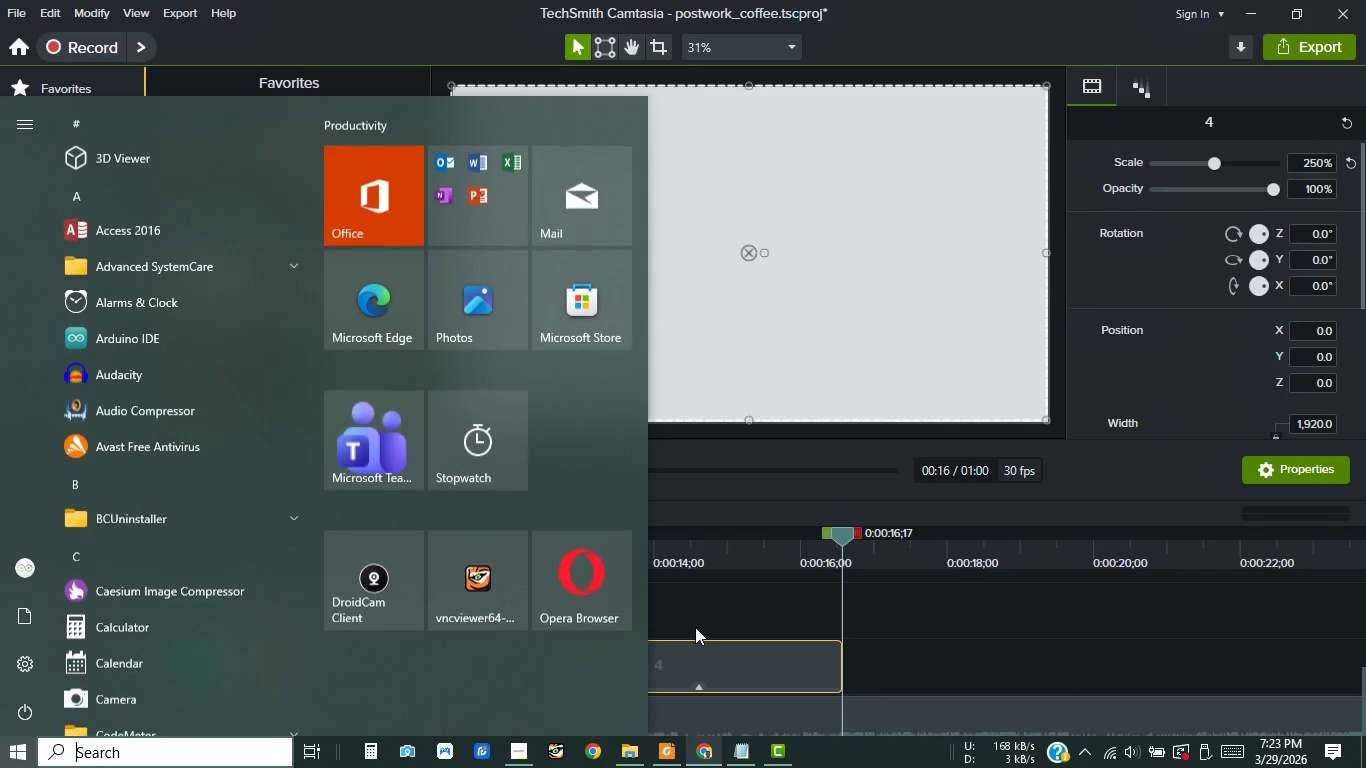 
key(Meta+MetaLeft)
 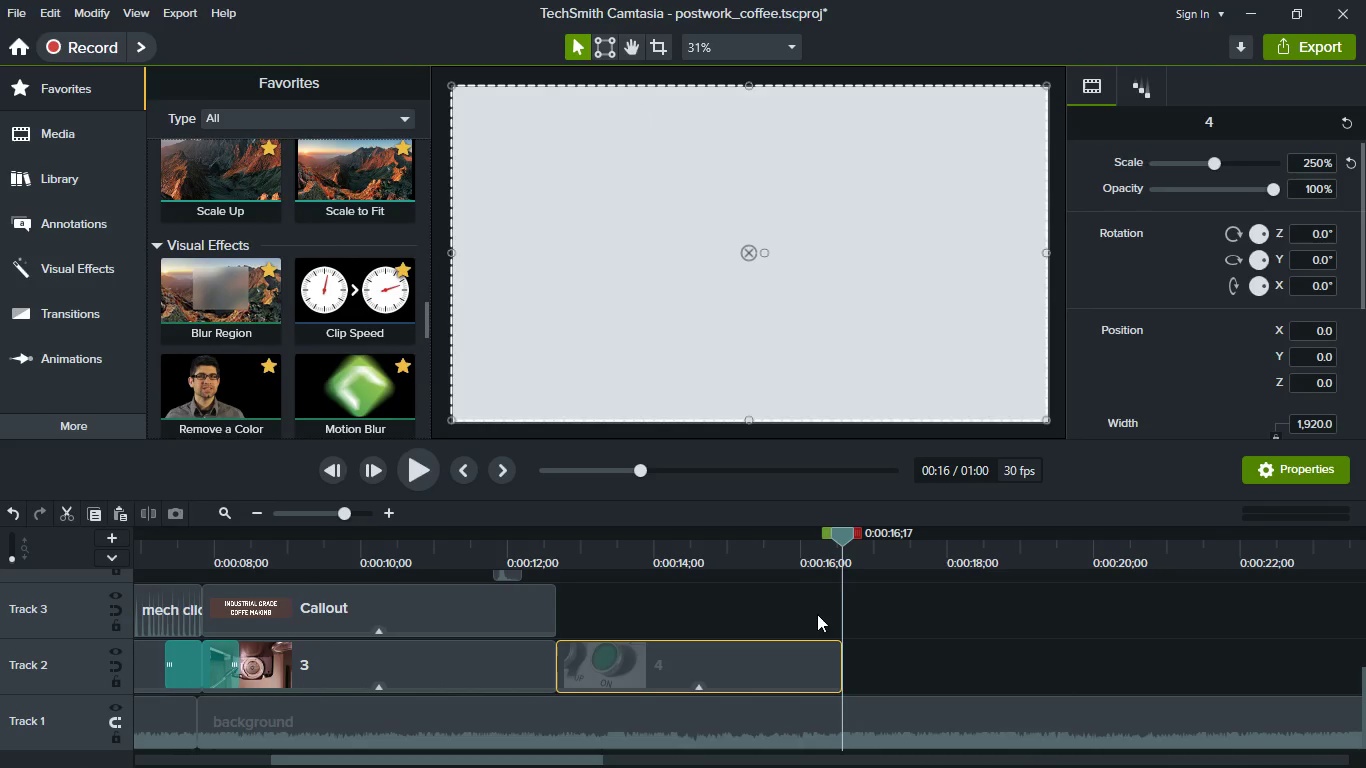 
wait(6.11)
 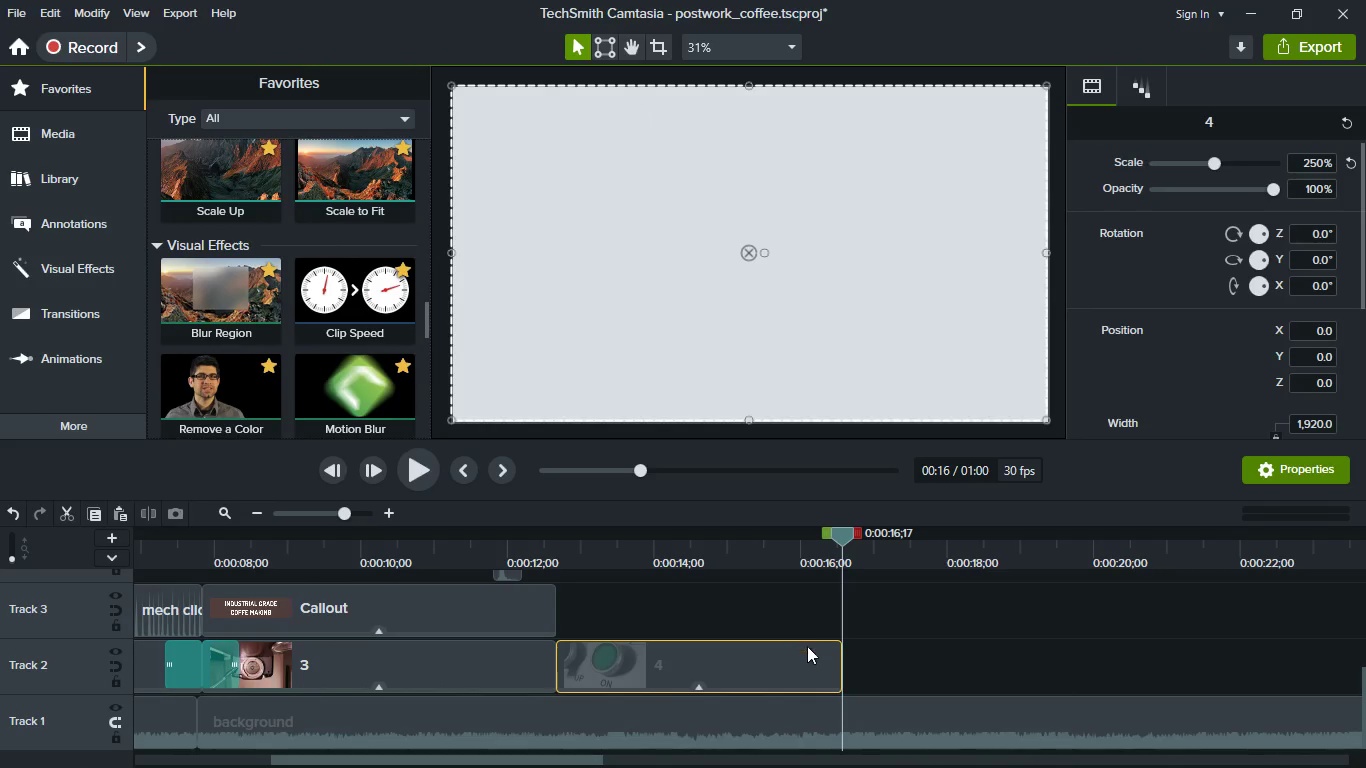 
hold_key(key=ControlLeft, duration=0.45)
scroll: coordinate [791, 624], scroll_direction: down, amount: 3.0
 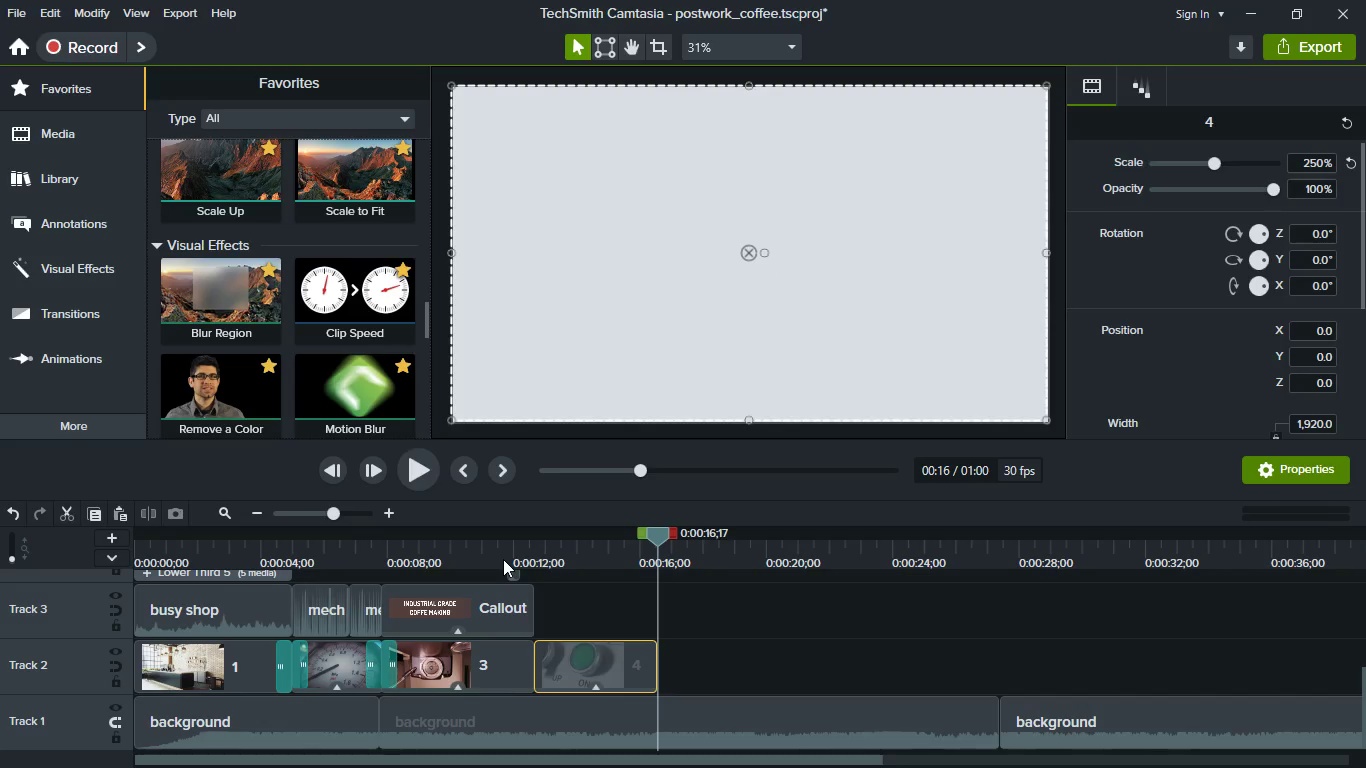 
left_click([517, 557])
 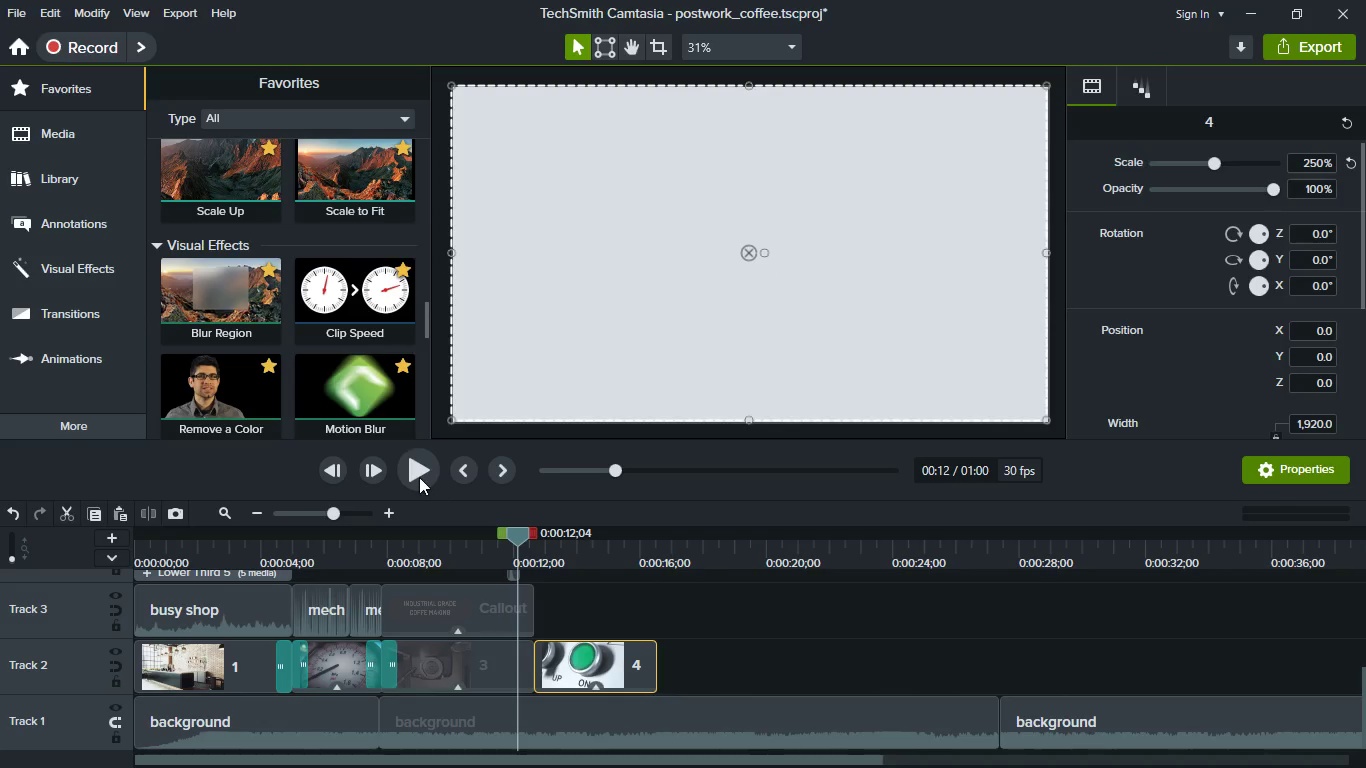 
left_click([418, 476])
 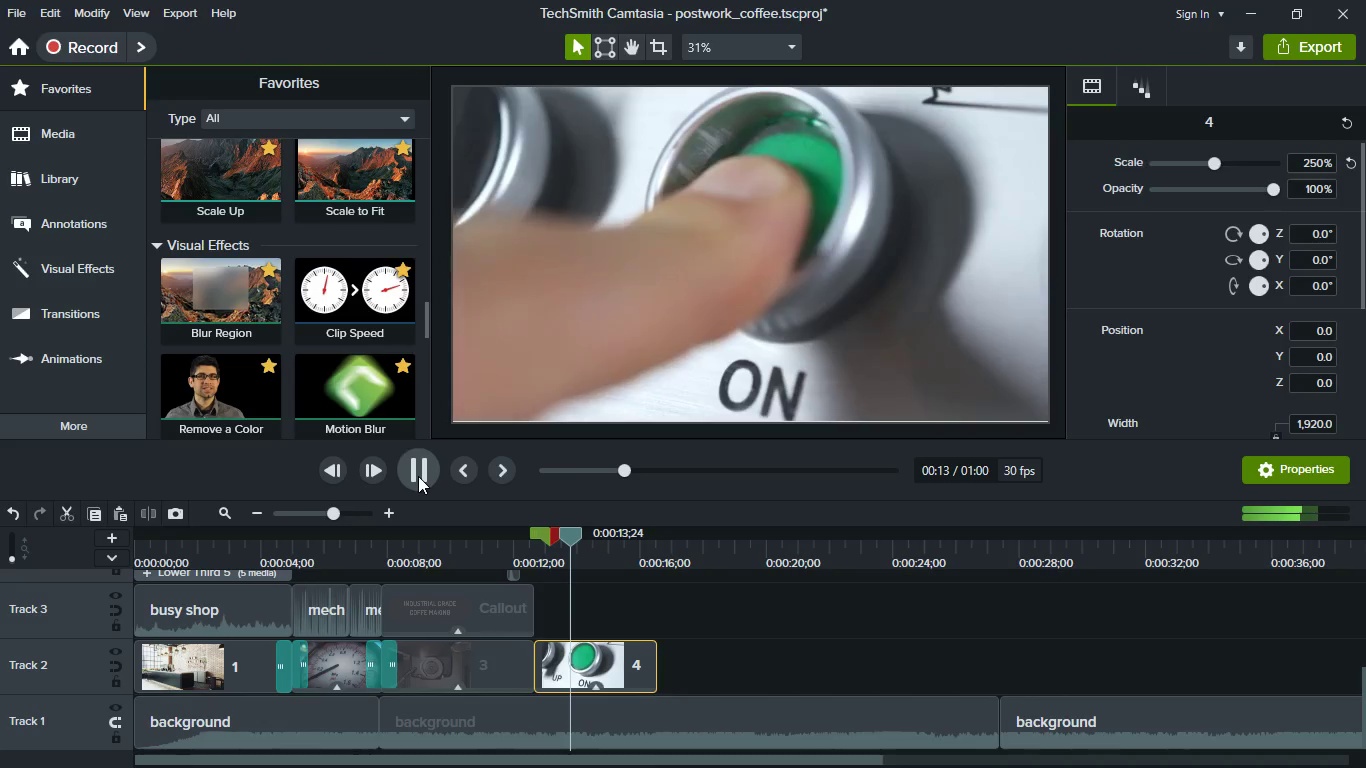 
key(Space)
 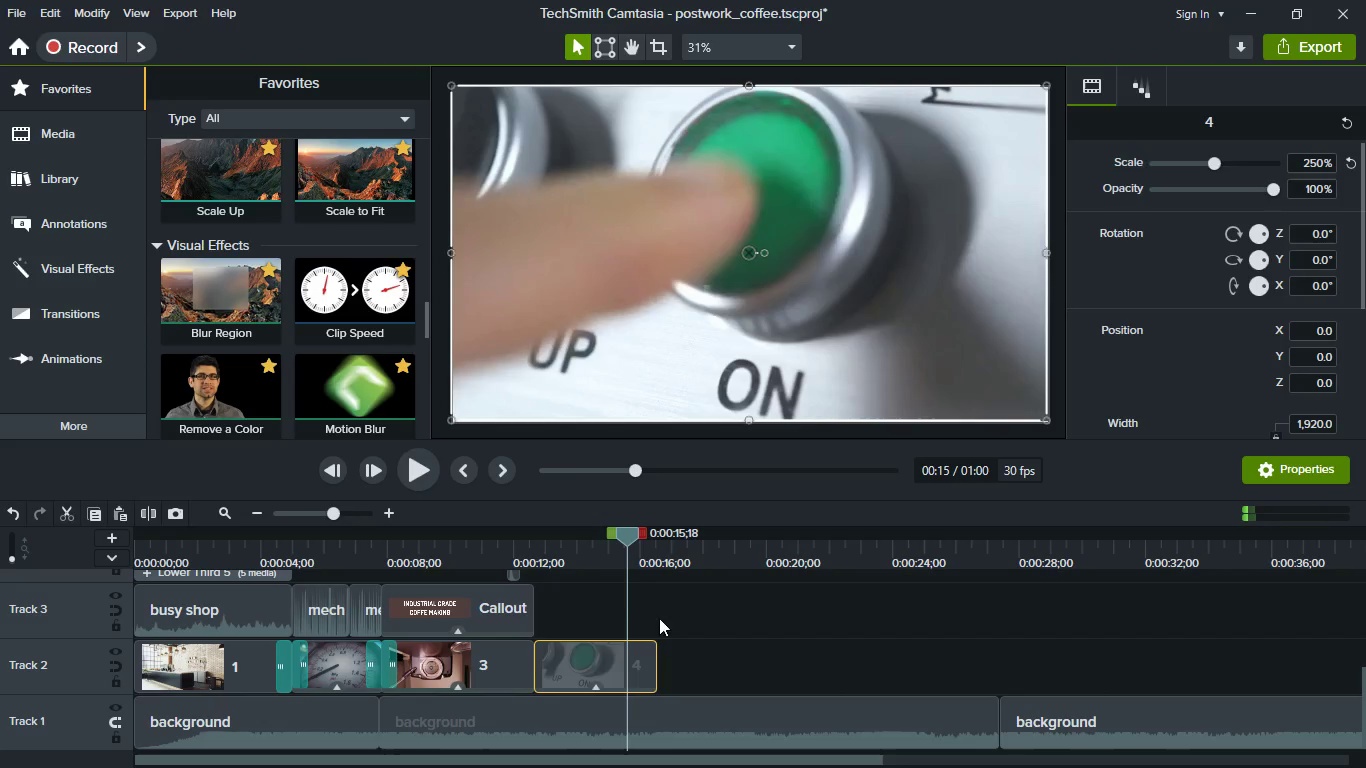 
left_click([552, 555])
 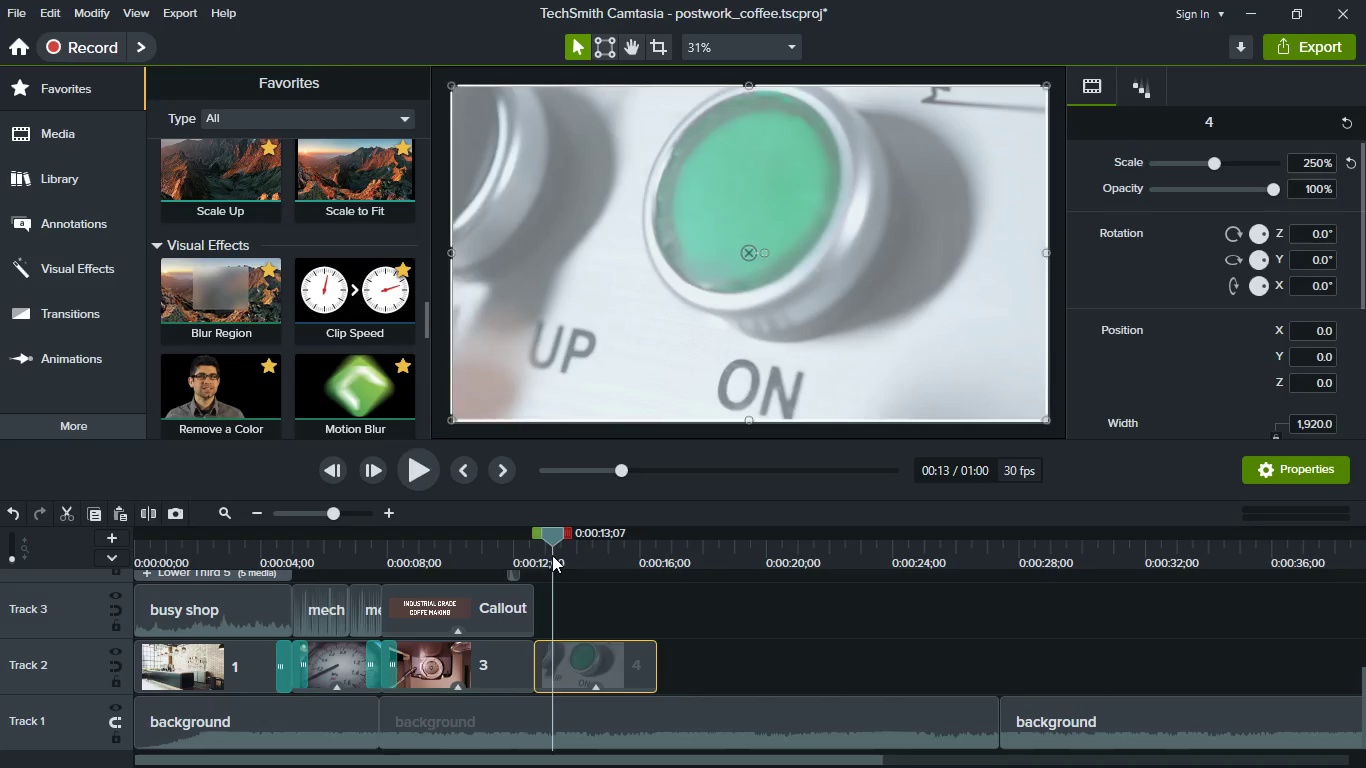 
key(Space)
 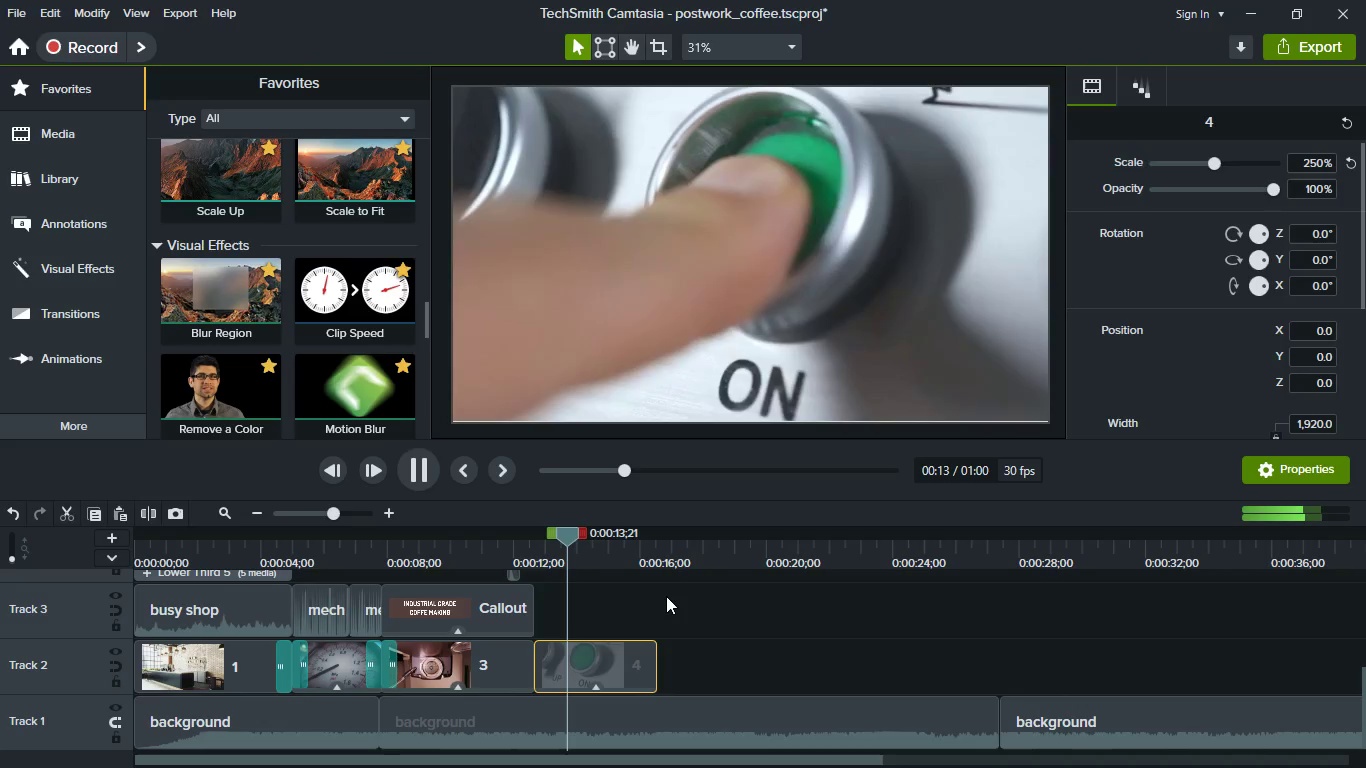 
key(Space)
 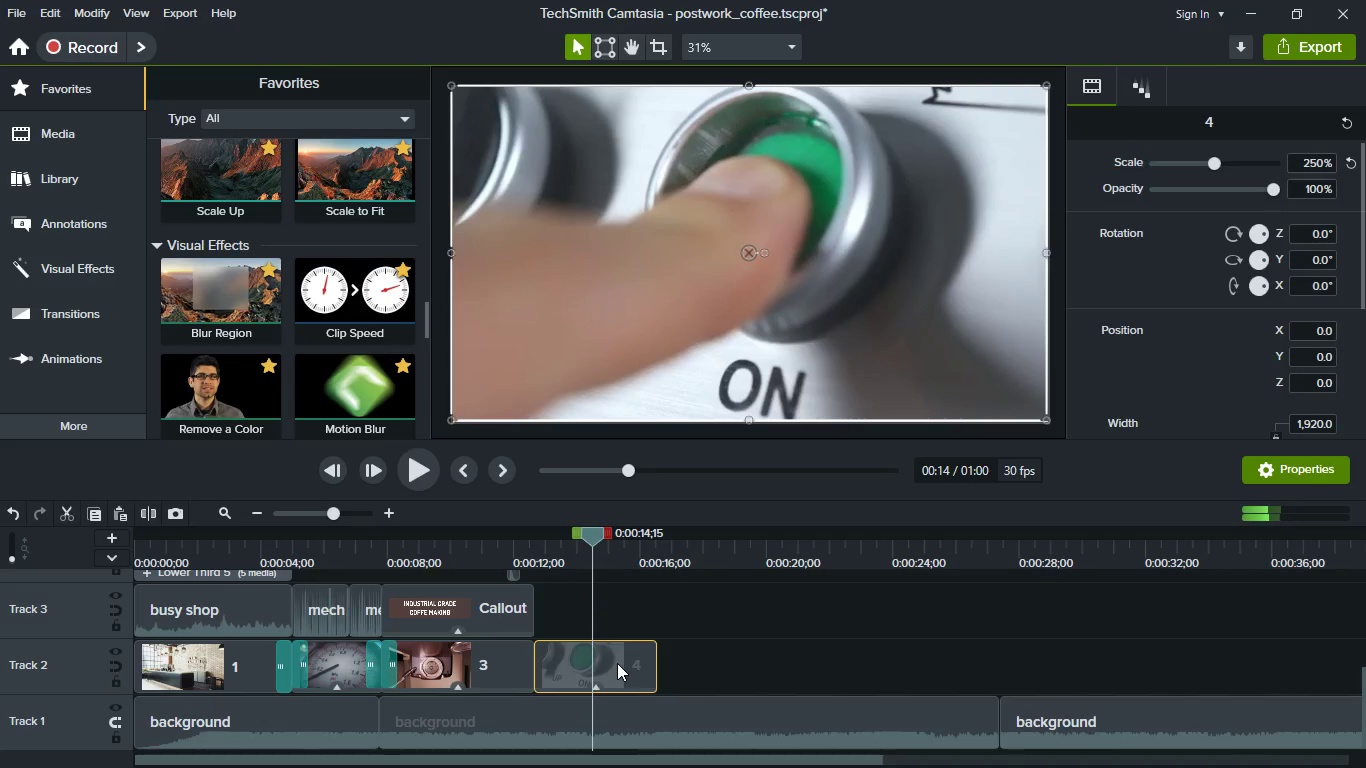 
left_click([617, 663])
 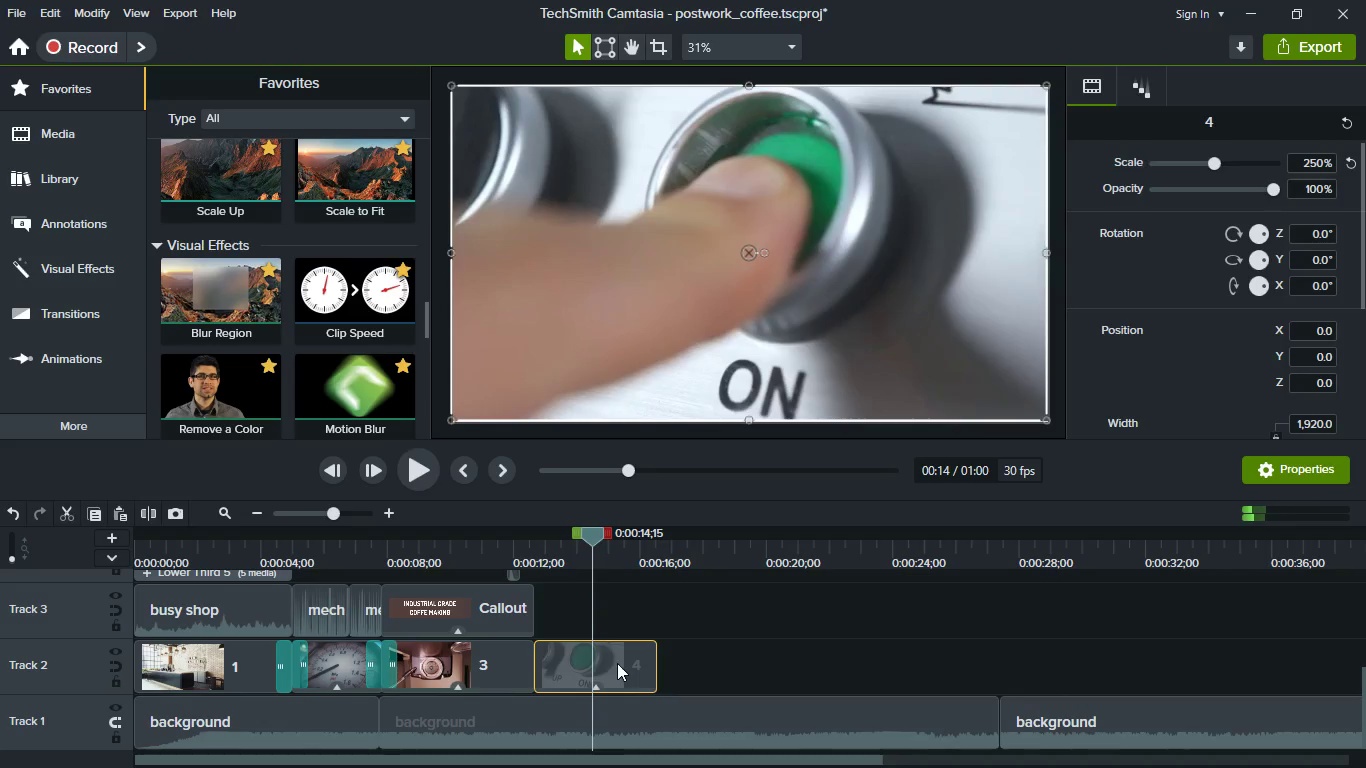 
key(S)
 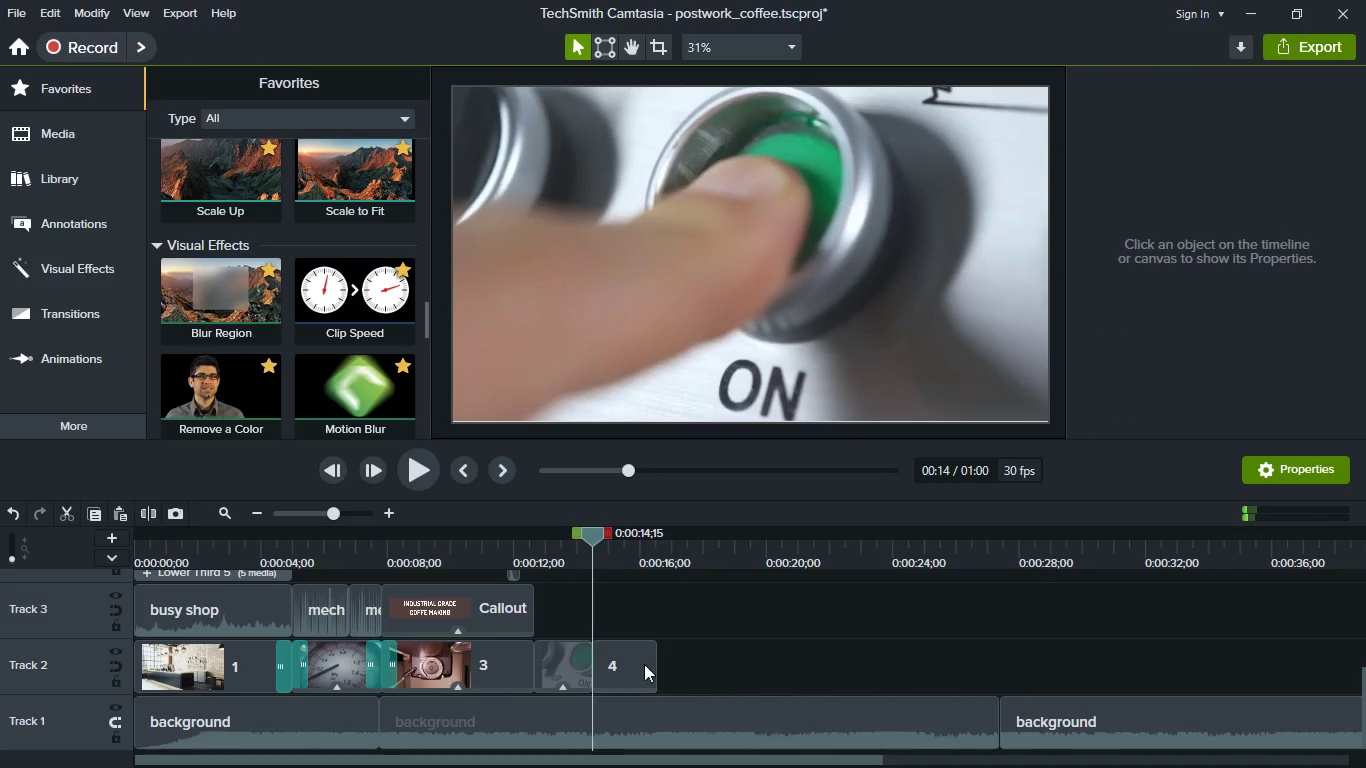 
key(Space)
 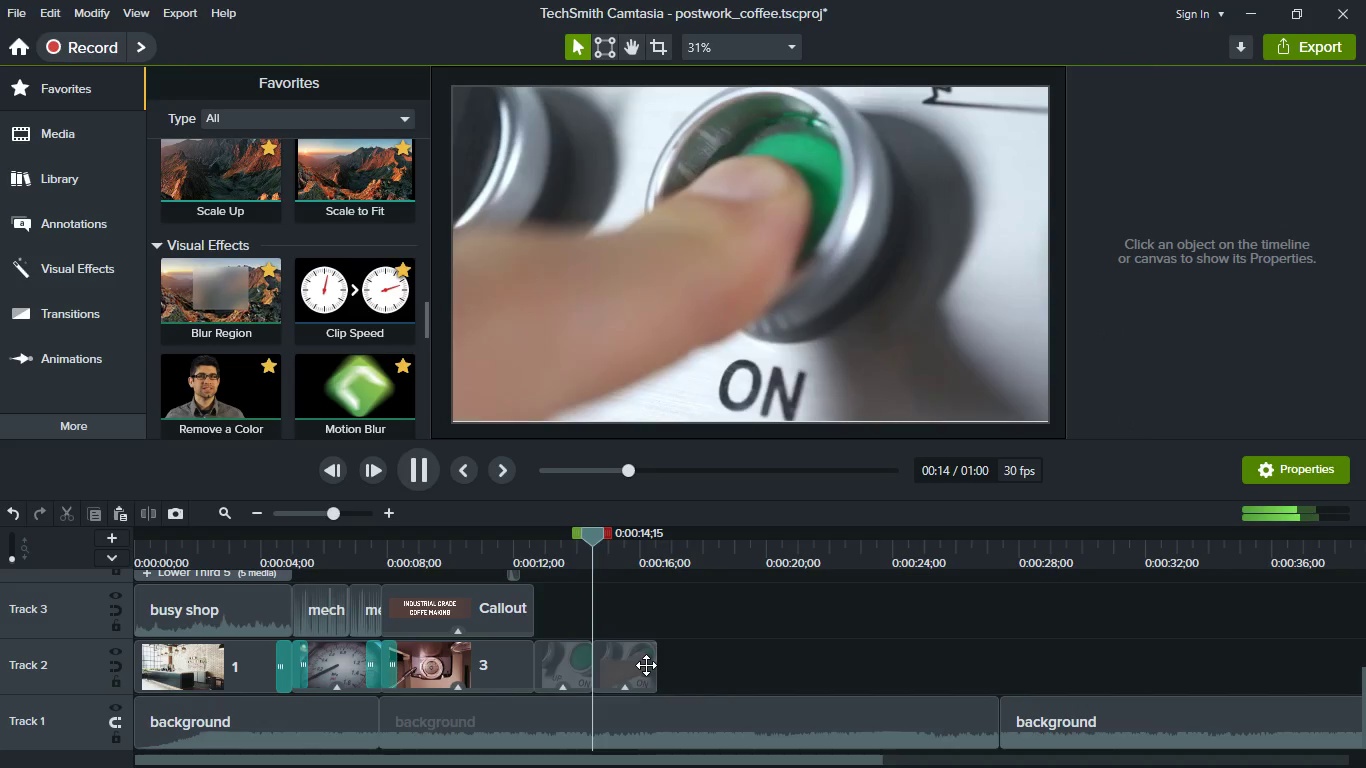 
key(Space)
 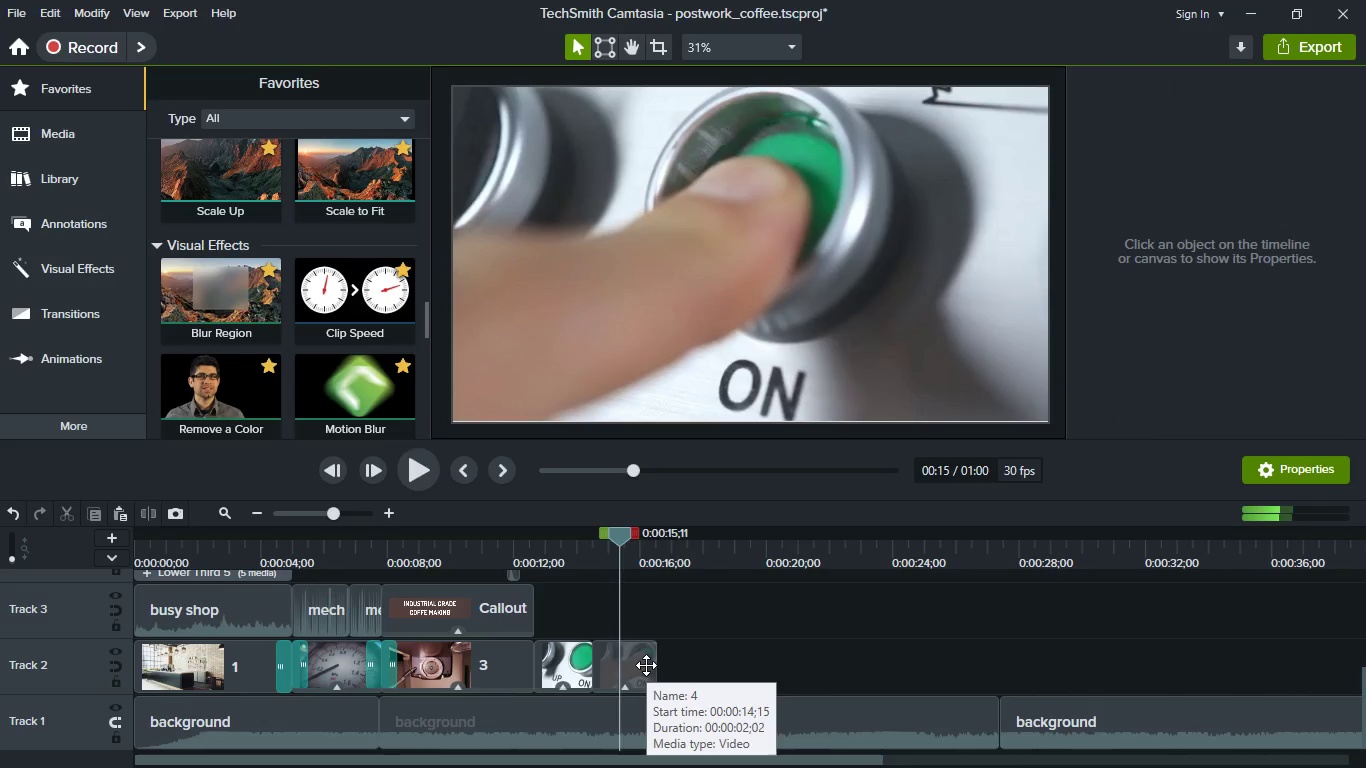 
key(Space)
 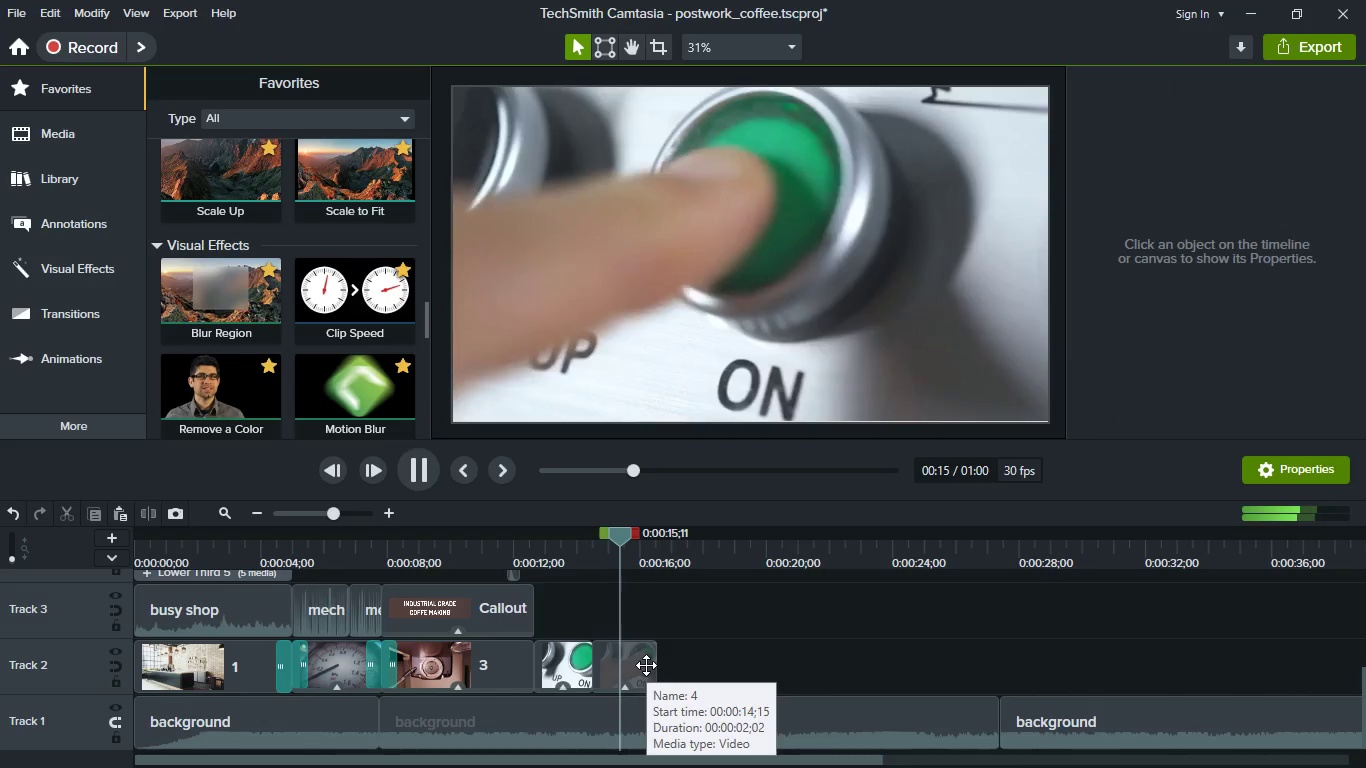 
key(Space)
 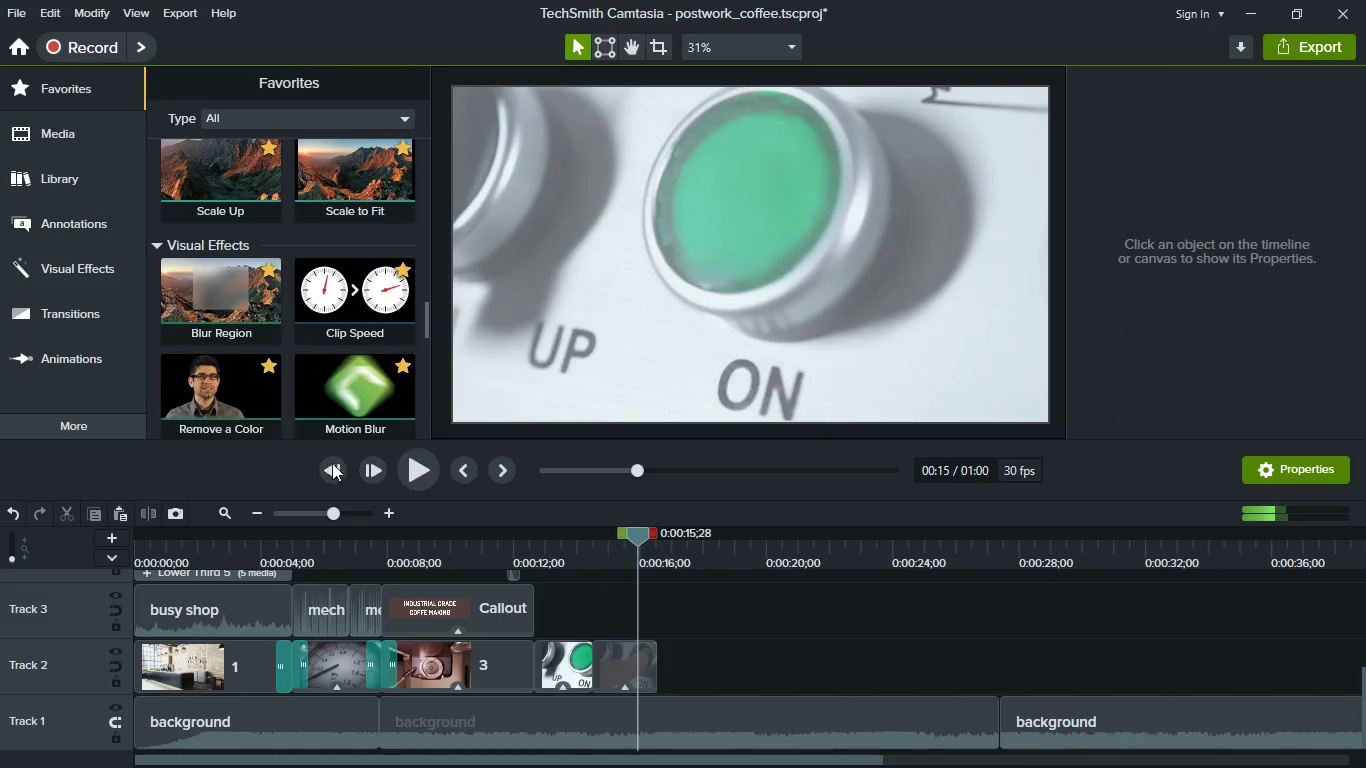 
double_click([332, 463])
 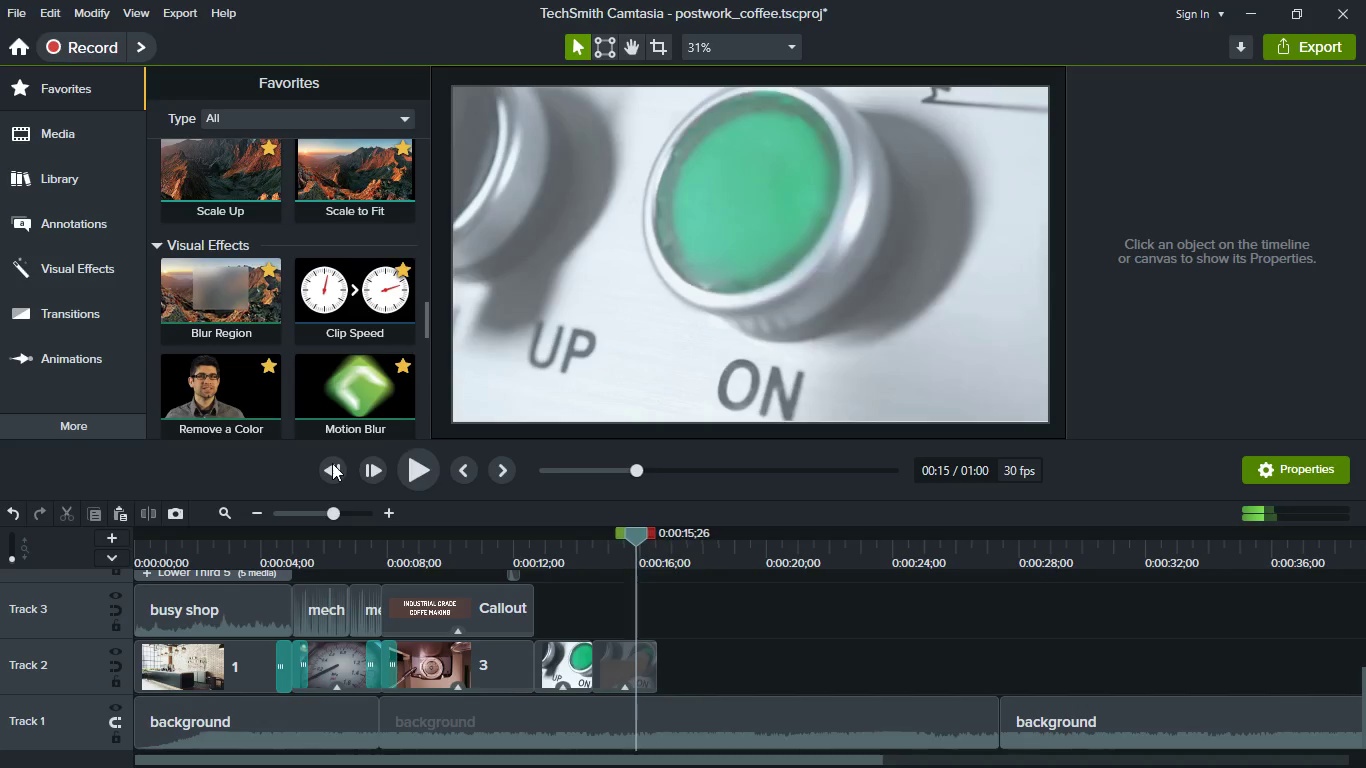 
triple_click([332, 463])
 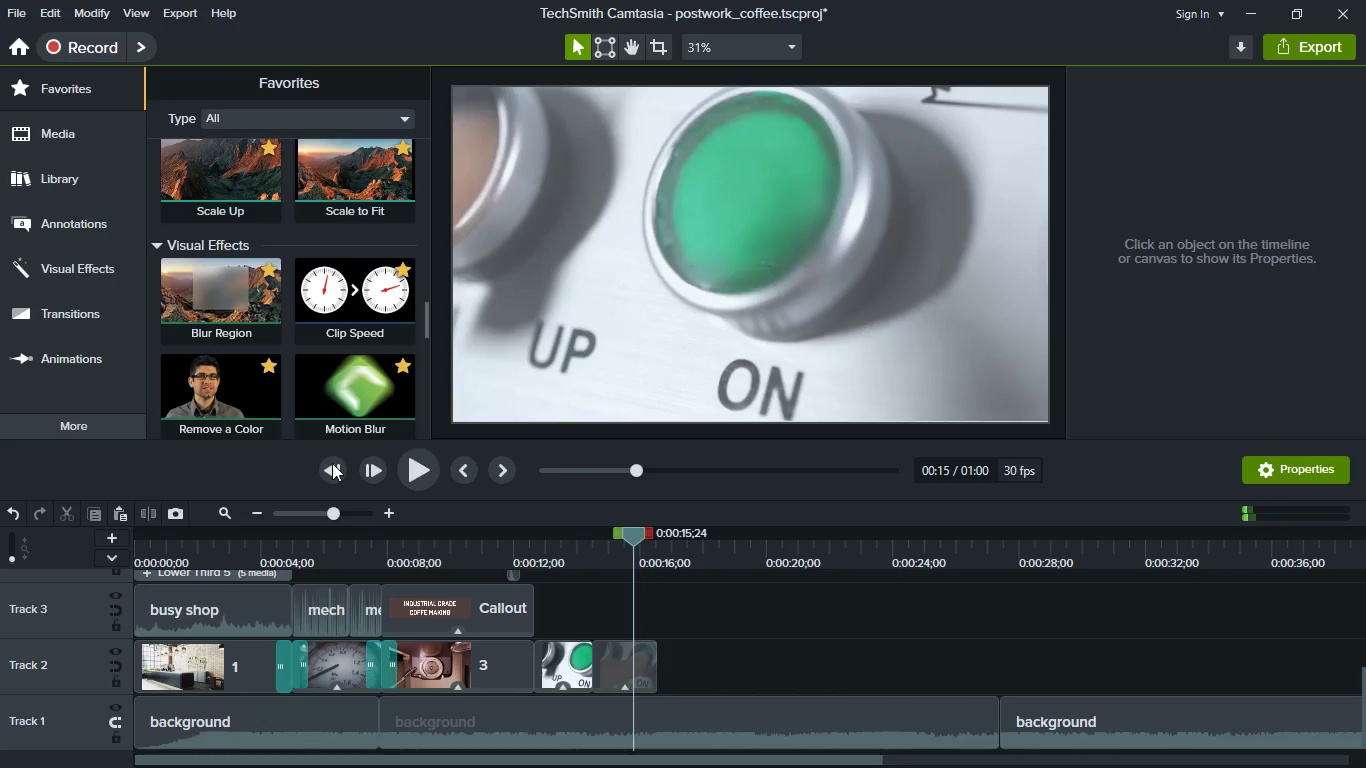 
triple_click([332, 463])
 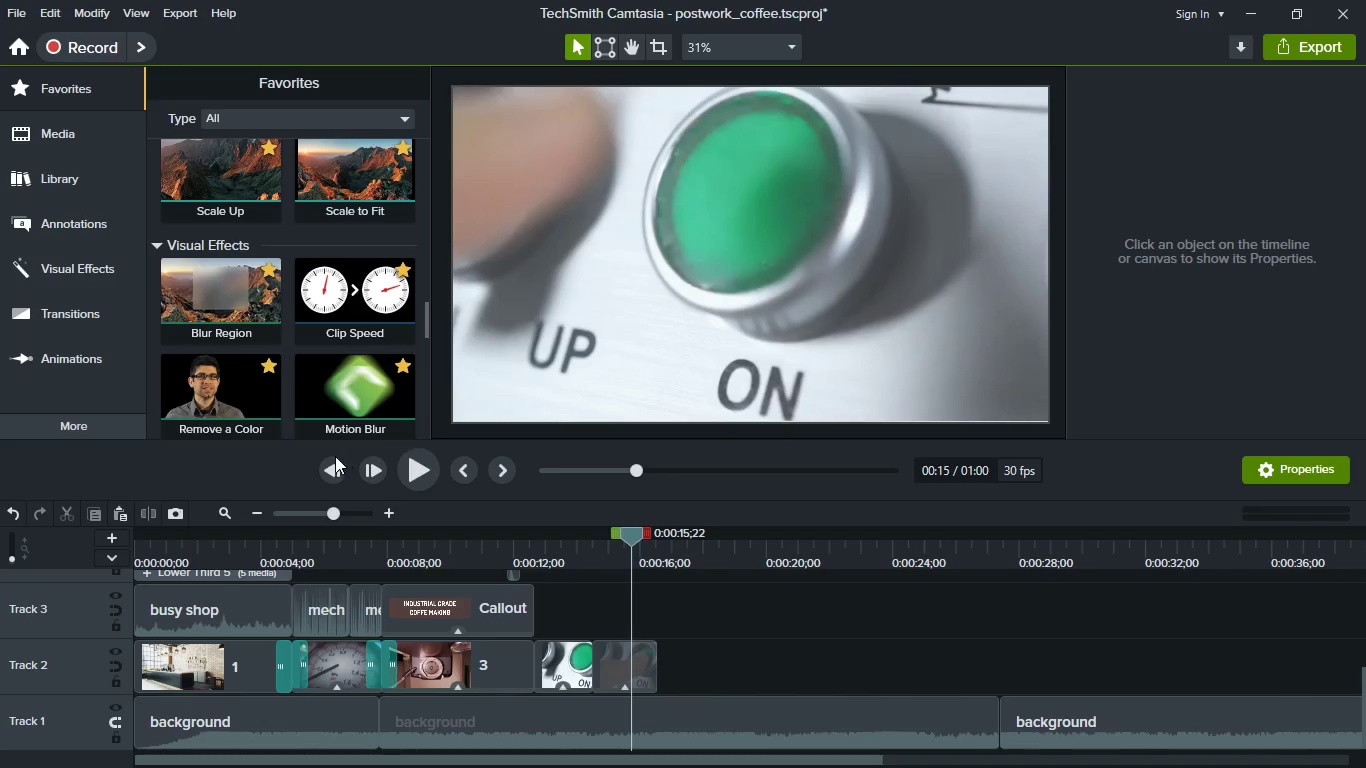 
double_click([326, 466])
 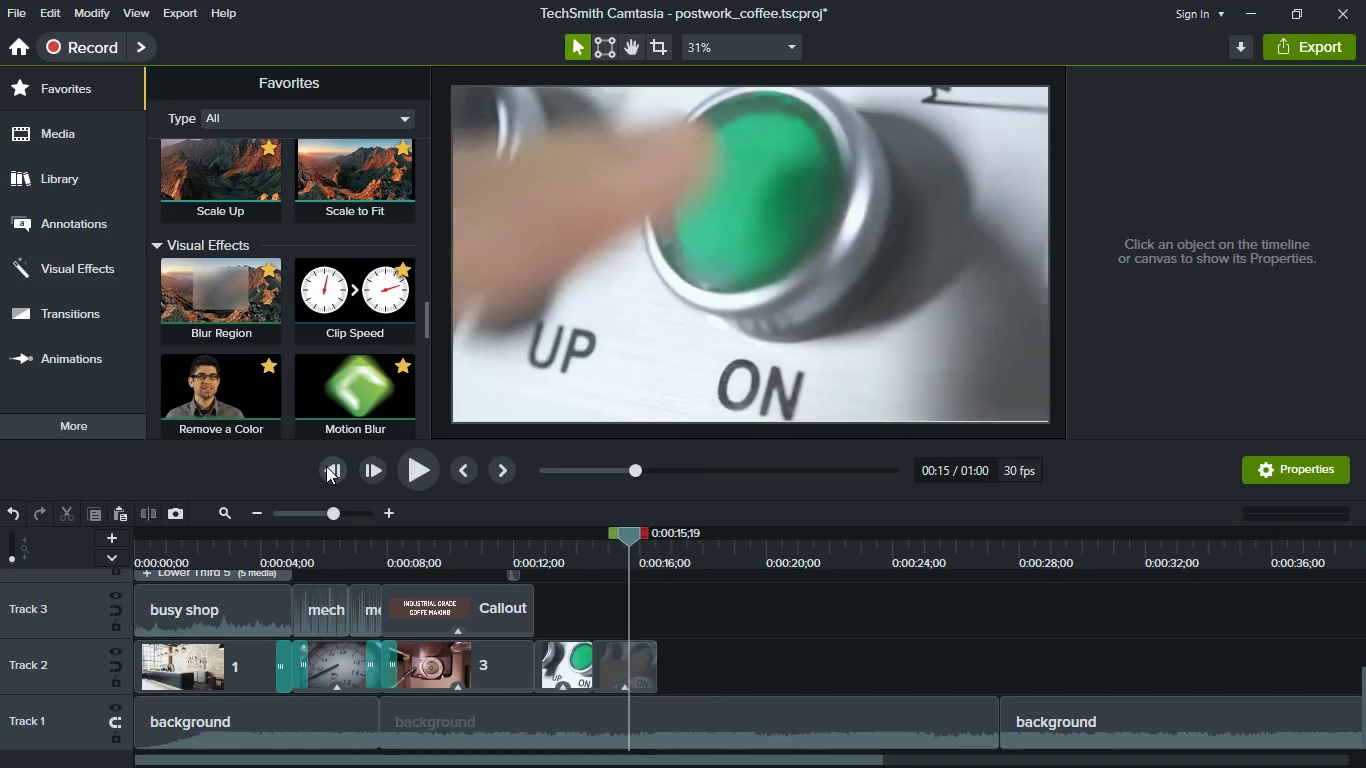 
triple_click([326, 466])
 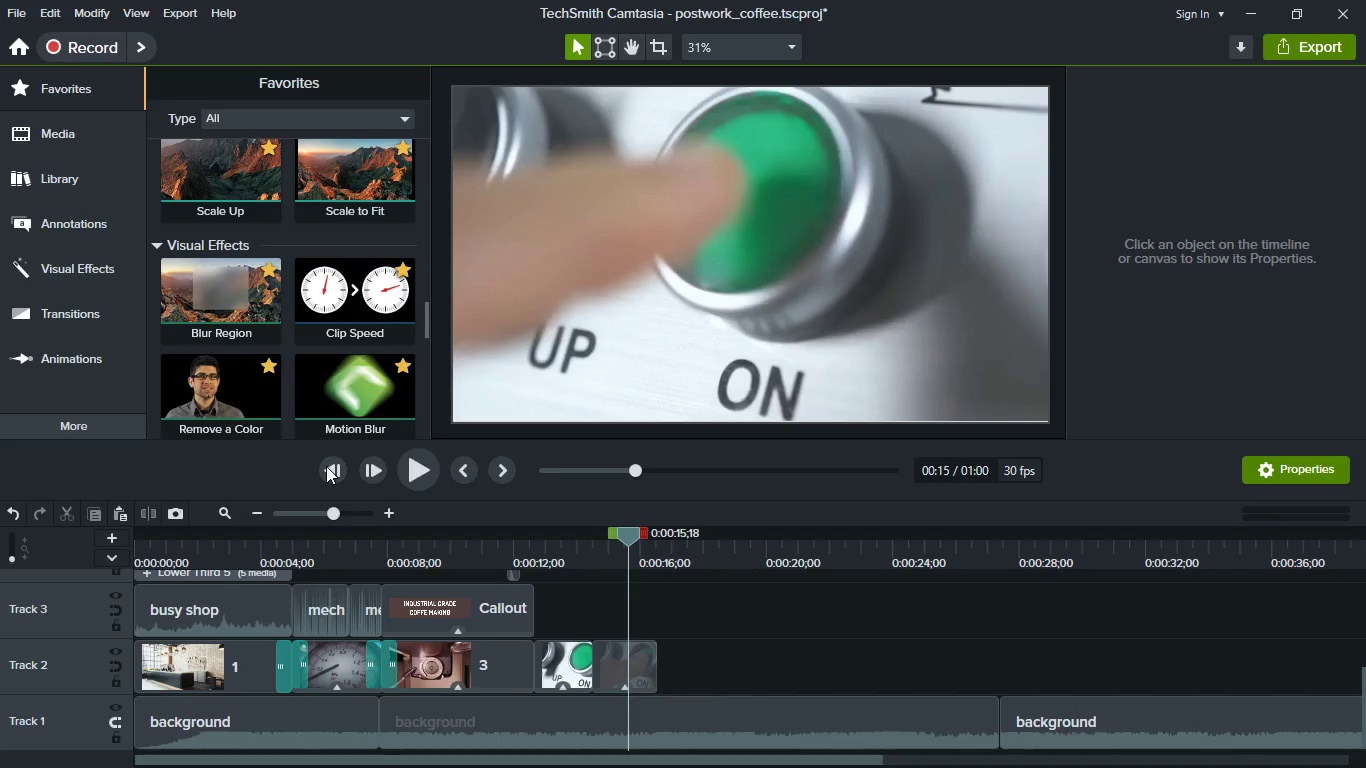 
triple_click([326, 466])
 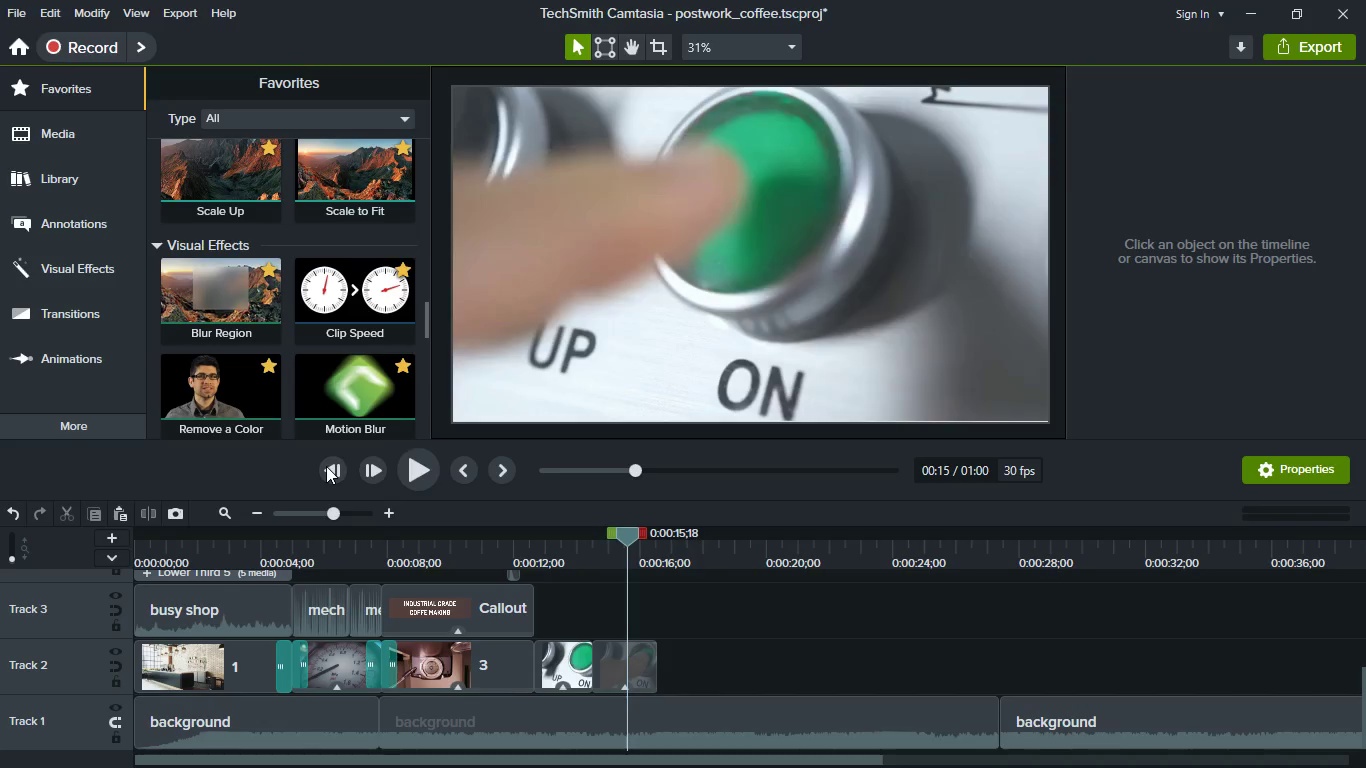 
triple_click([326, 466])
 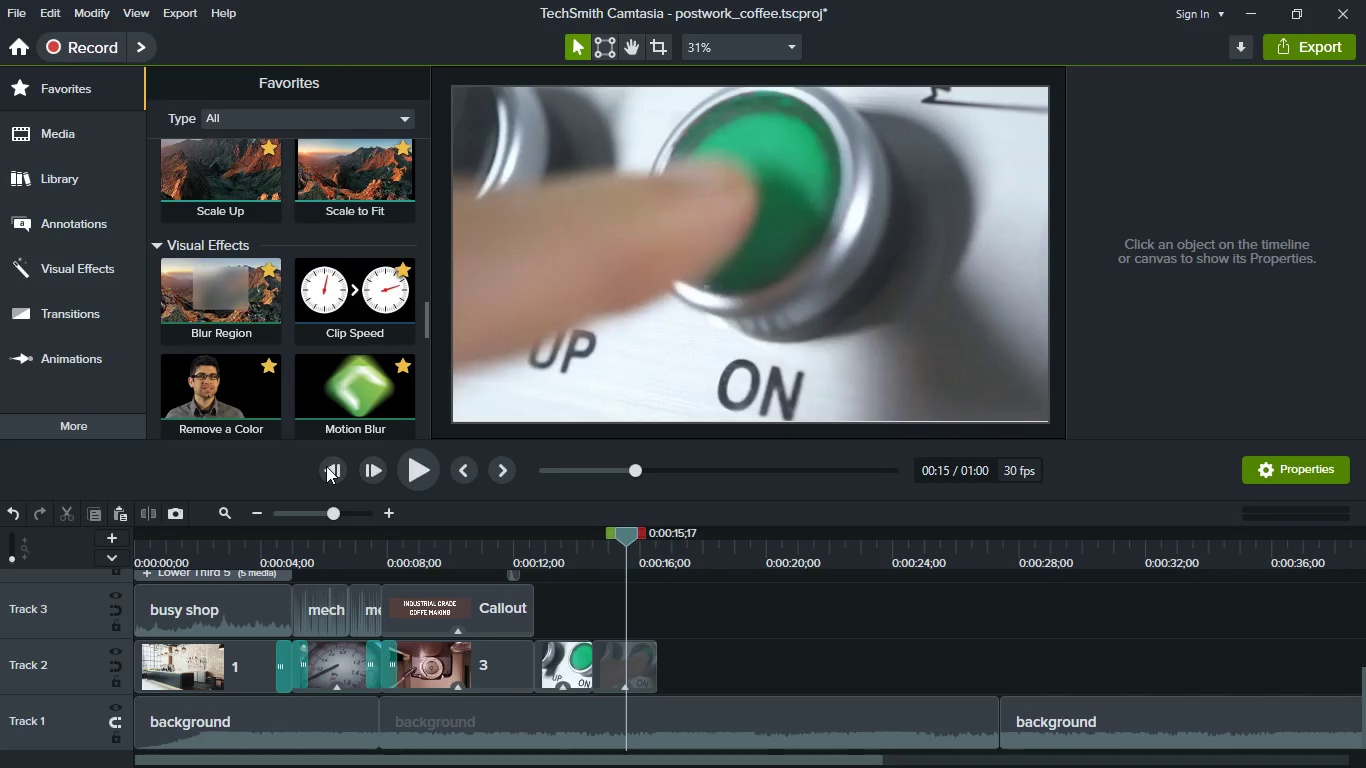 
triple_click([326, 466])
 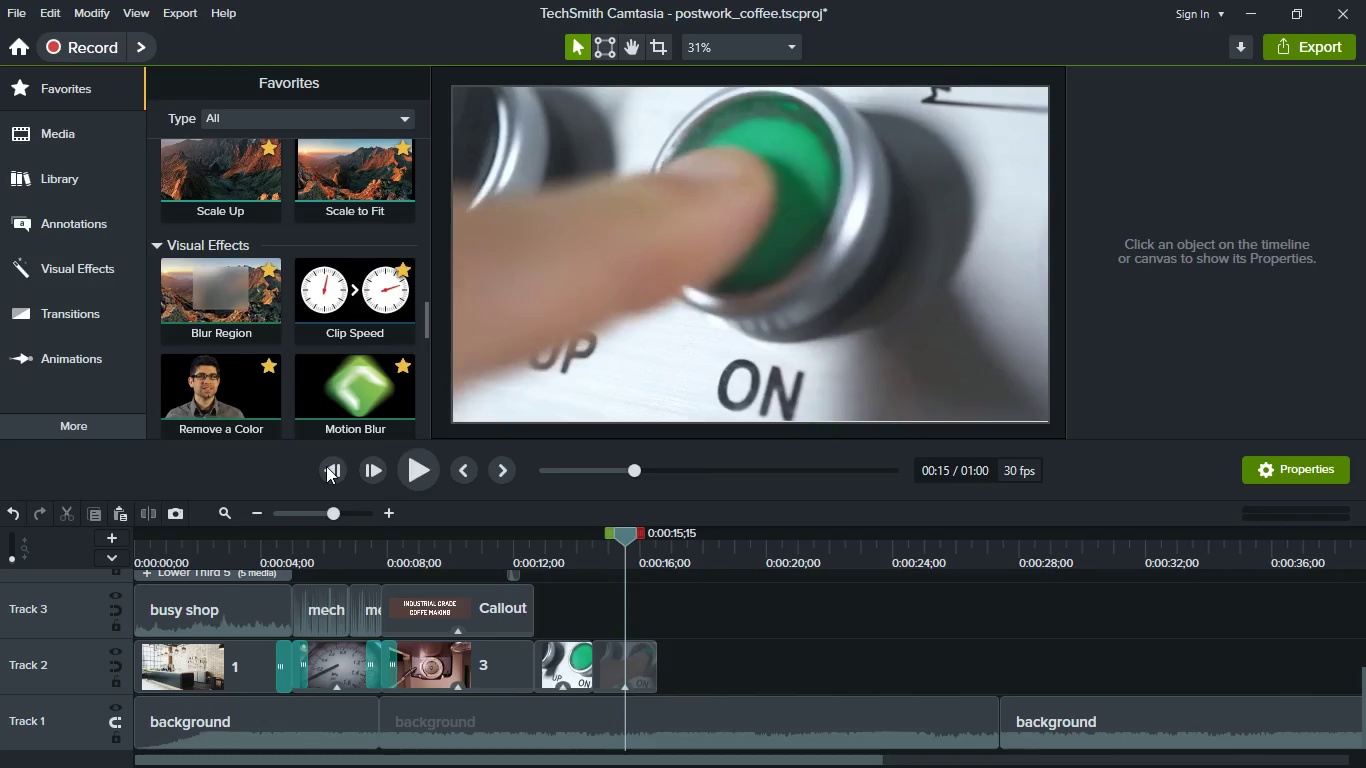 
triple_click([326, 466])
 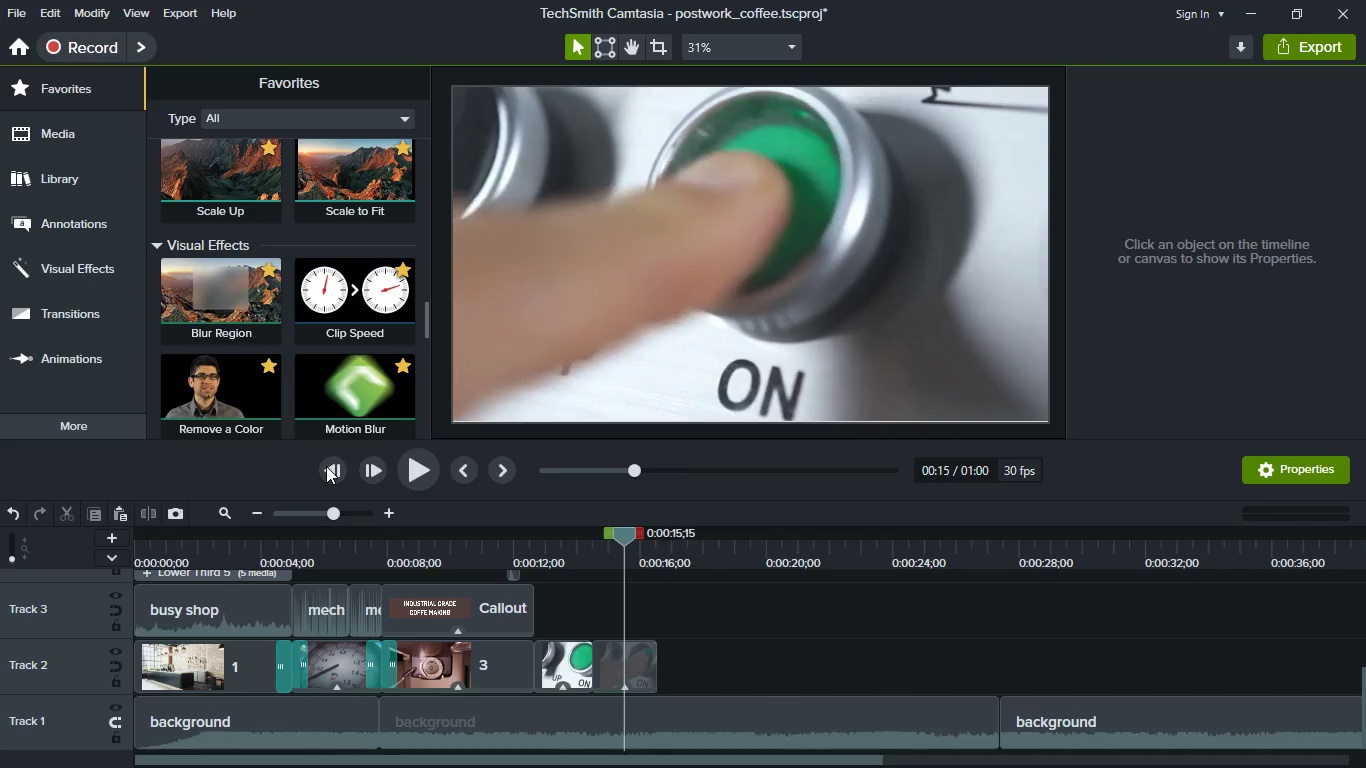 
triple_click([326, 466])
 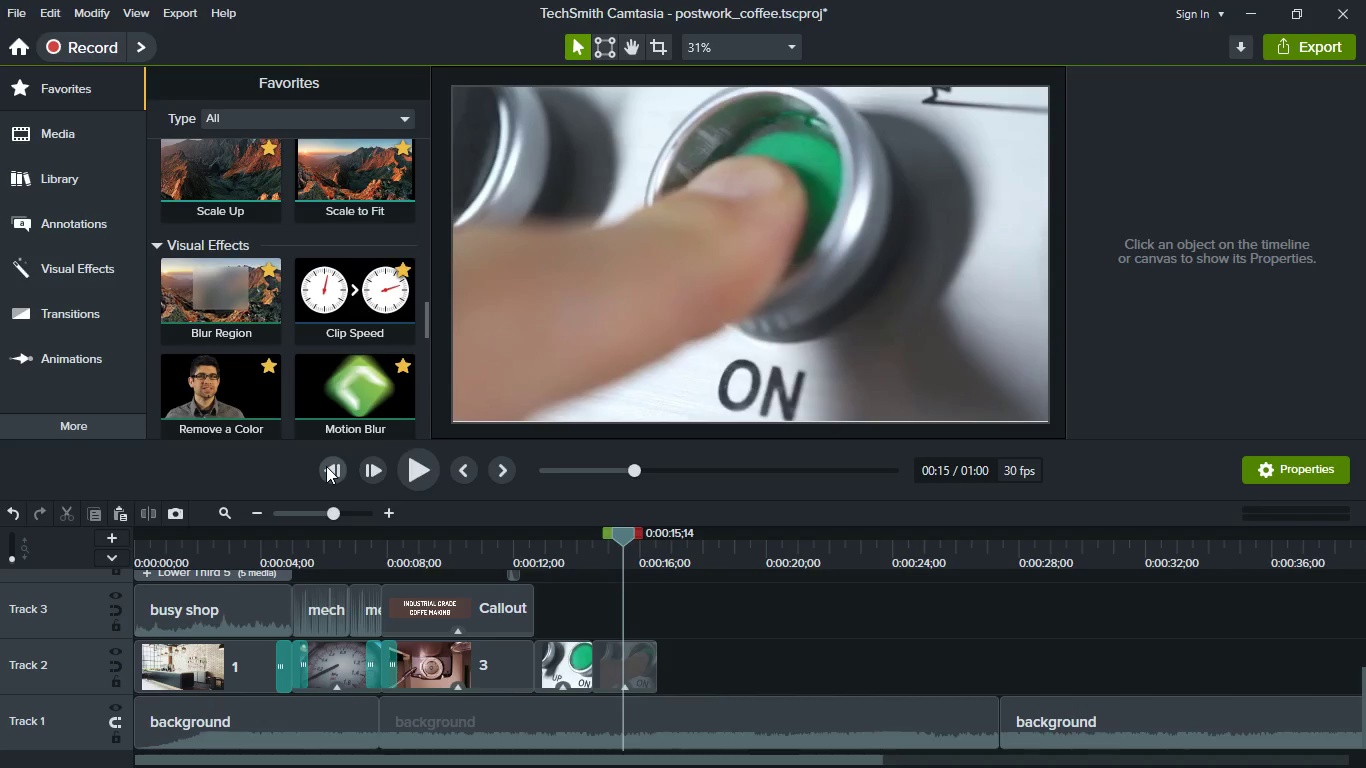 
left_click([326, 466])
 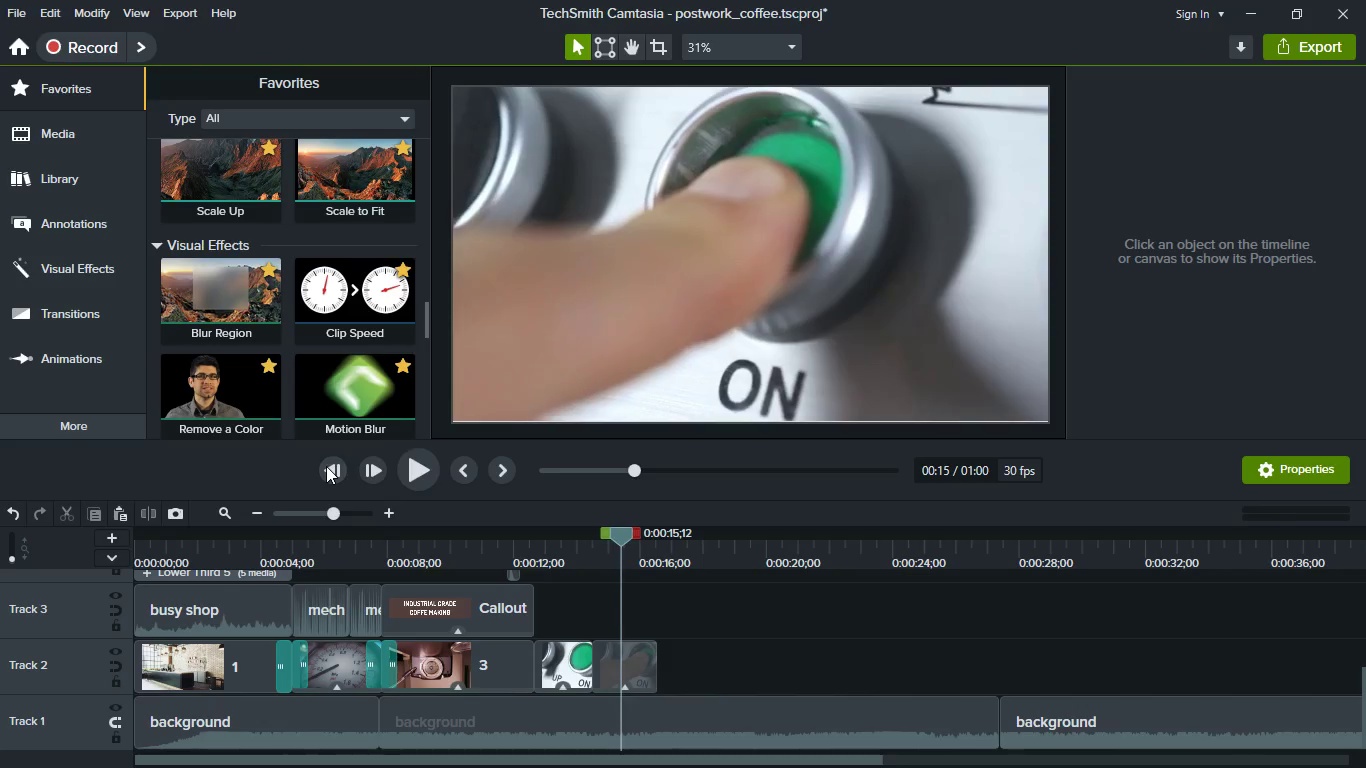 
double_click([326, 466])
 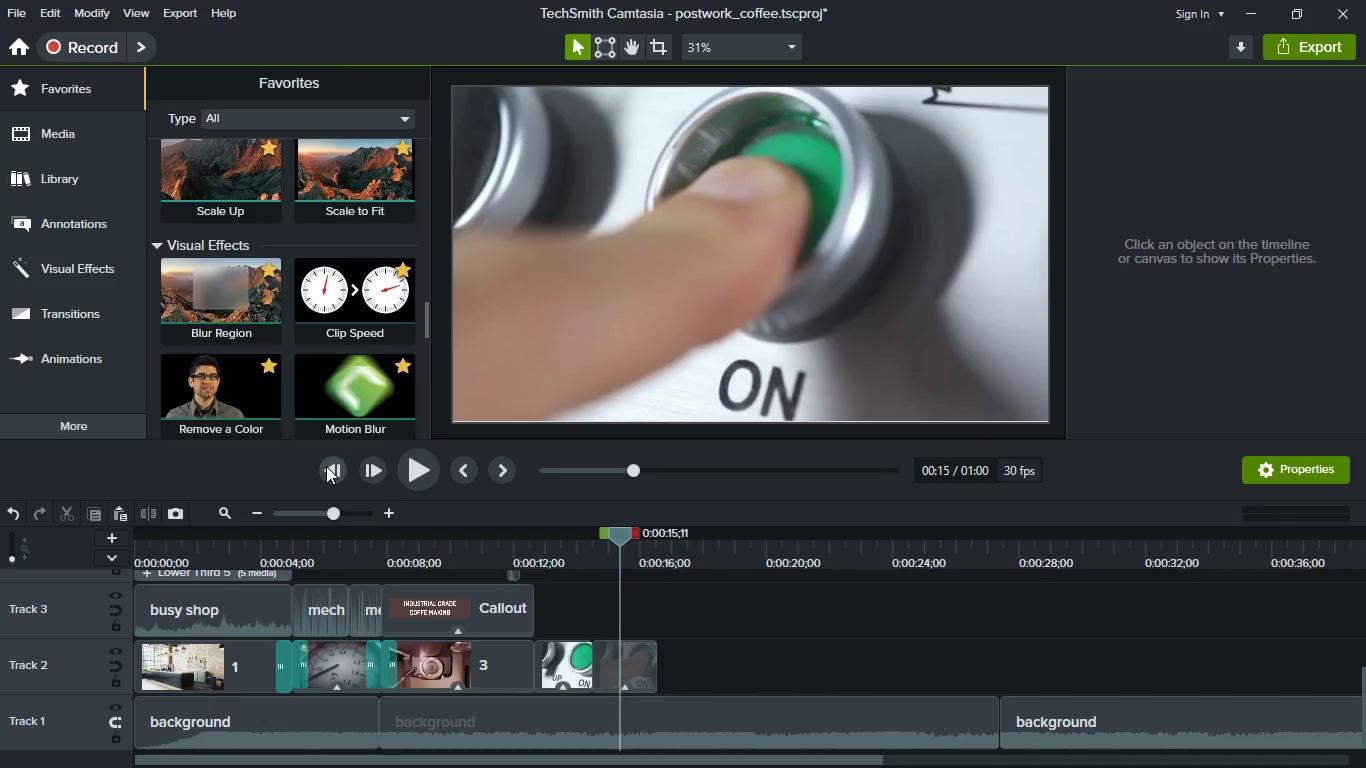 
left_click([326, 466])
 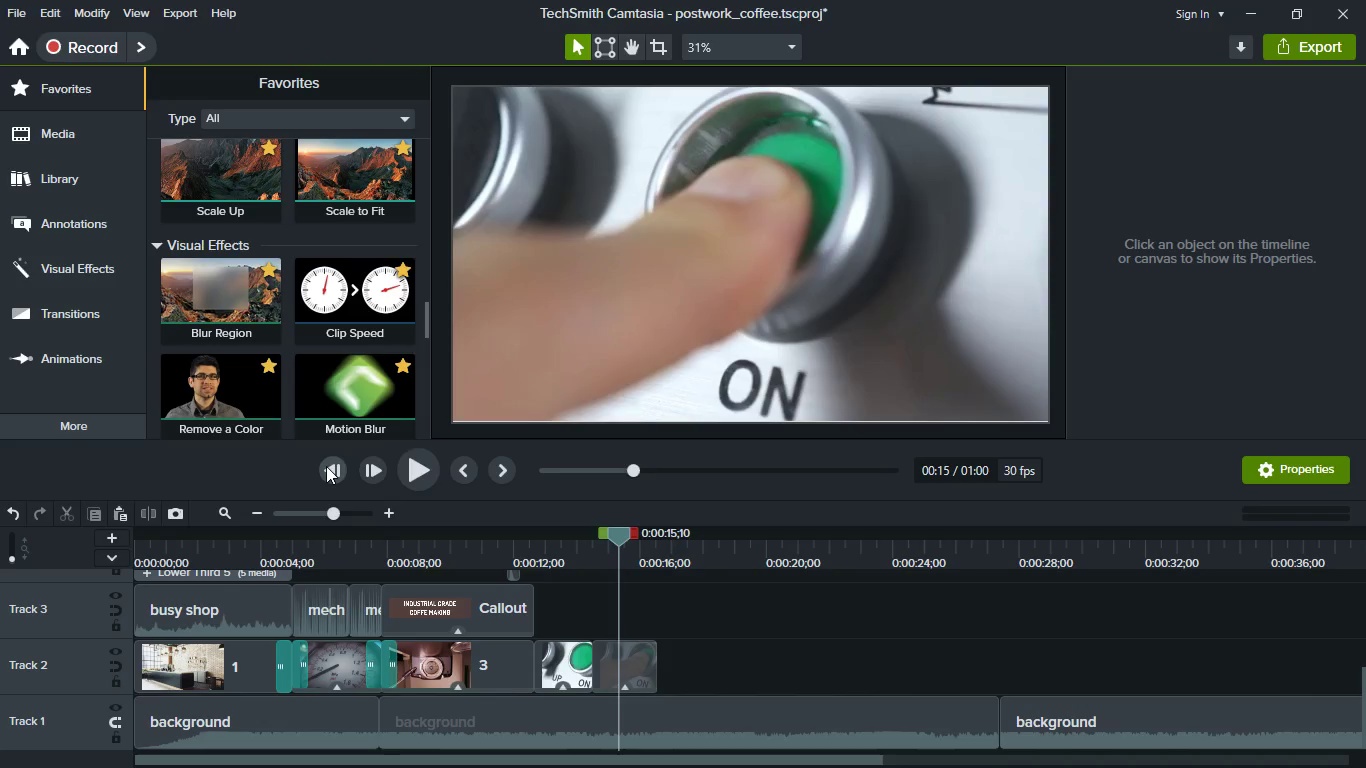 
left_click([326, 466])
 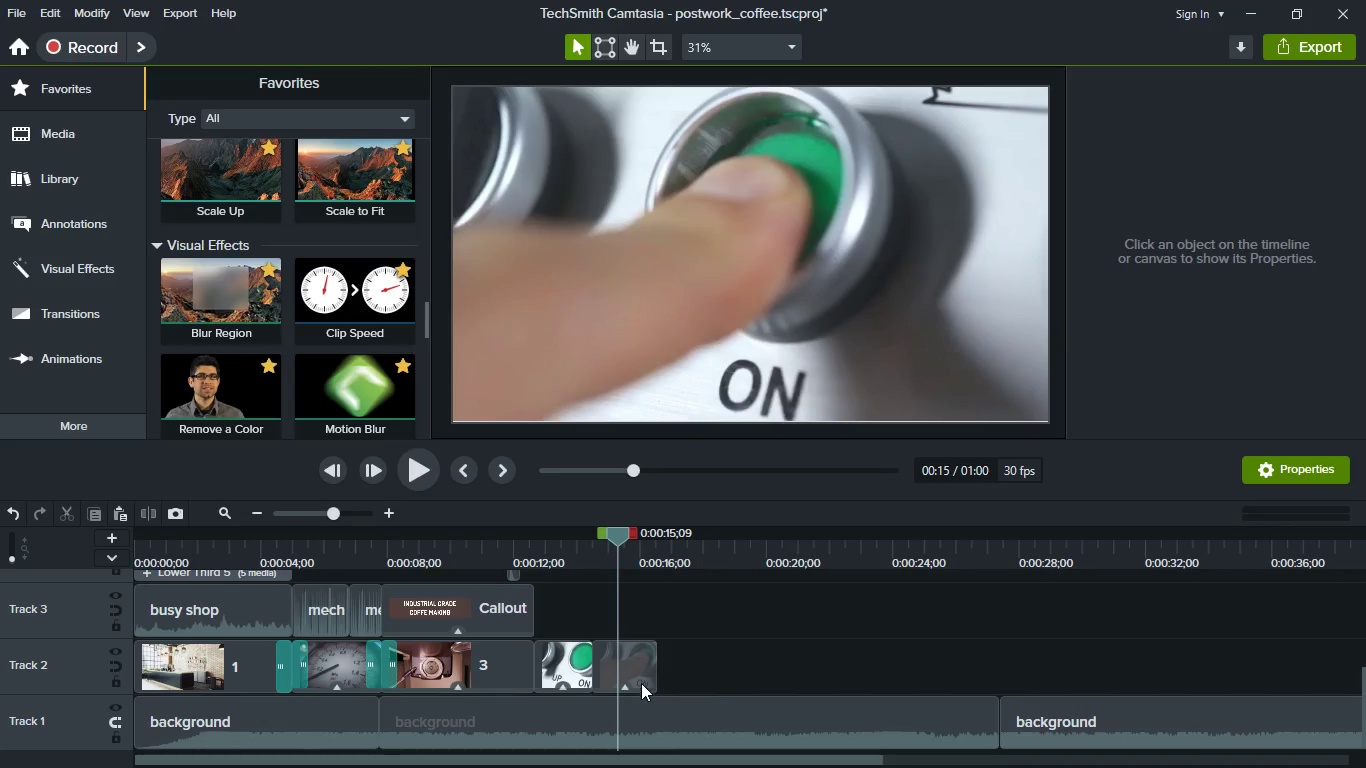 
left_click([638, 672])
 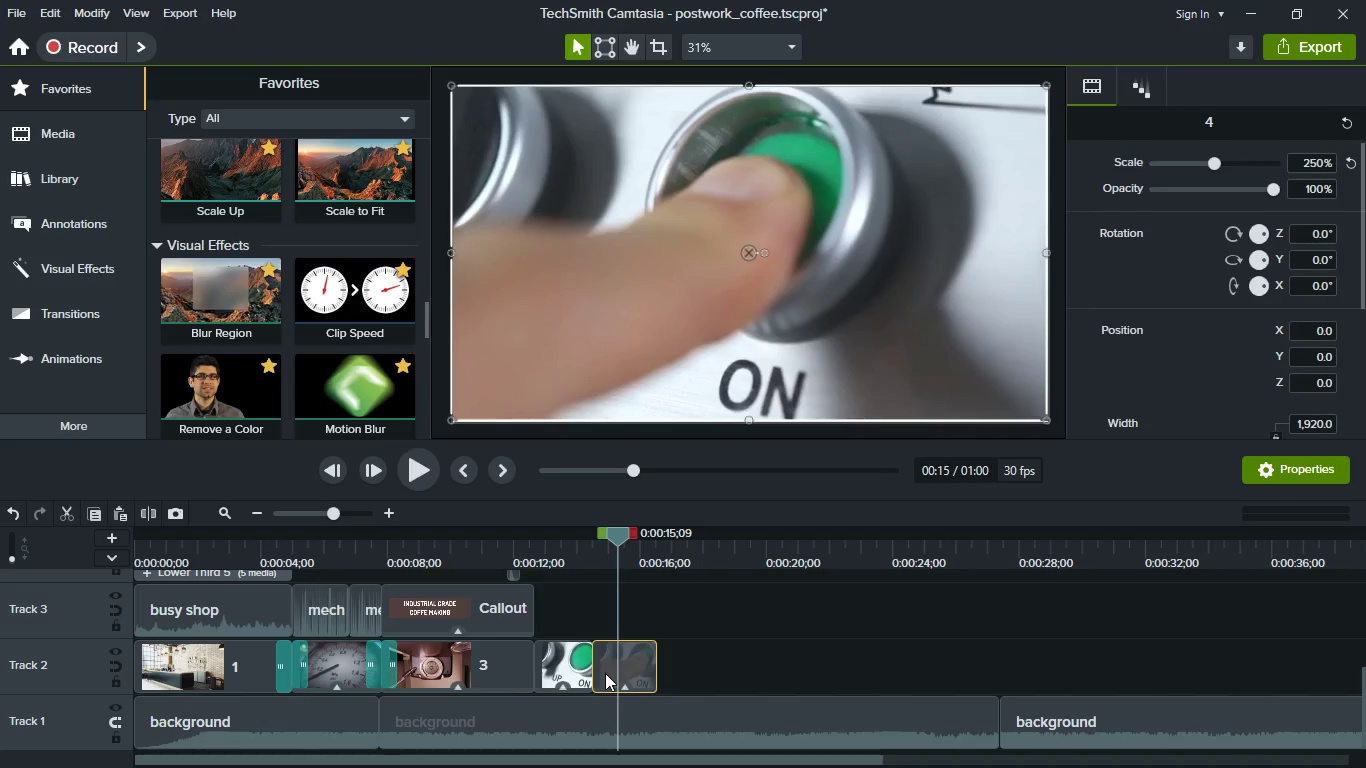 
left_click([605, 673])
 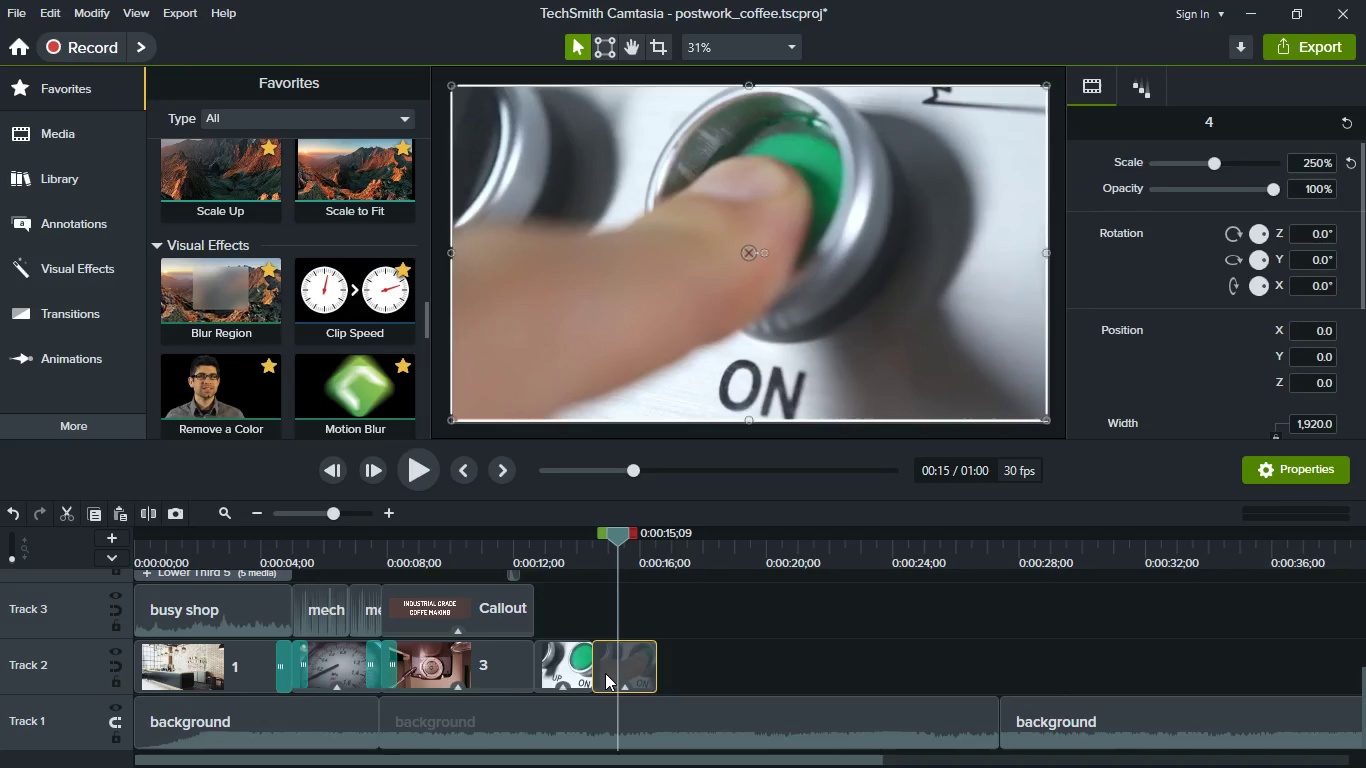 
key(S)
 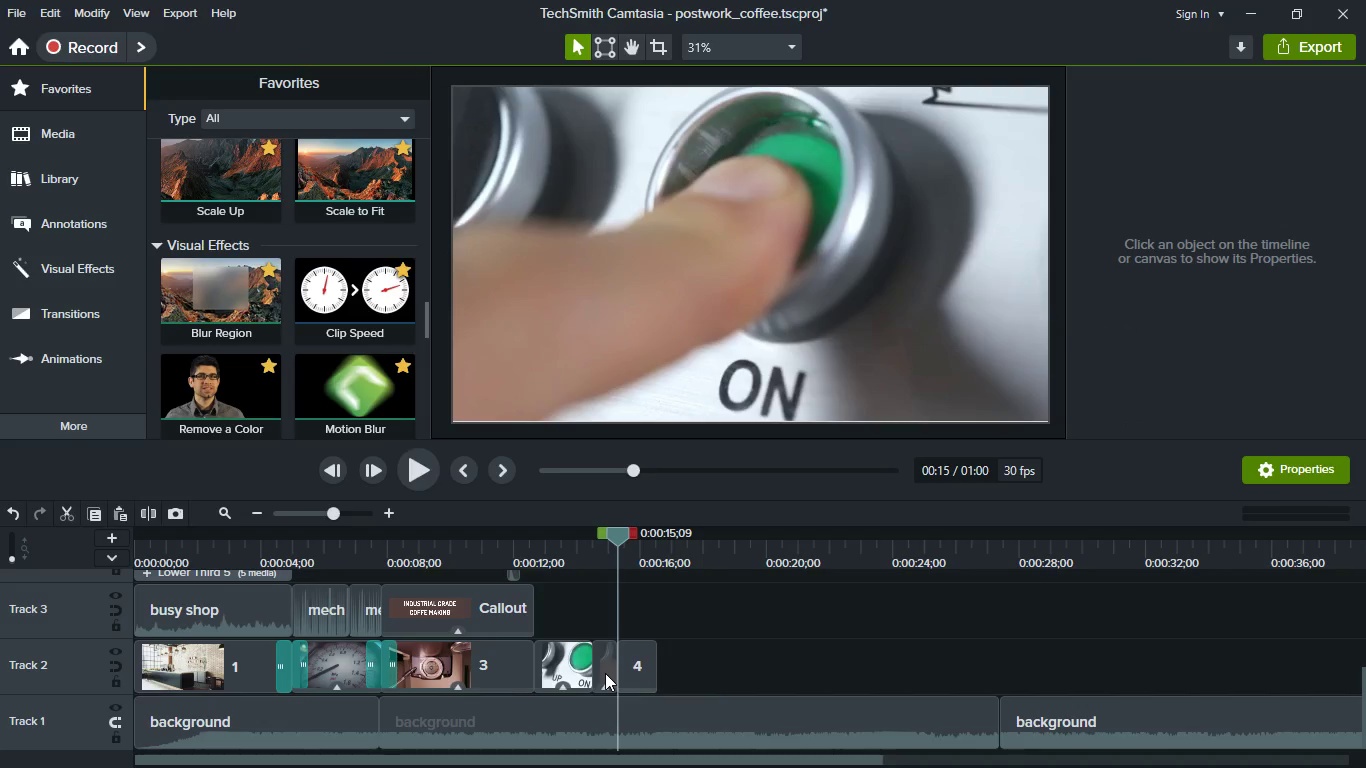 
left_click([605, 673])
 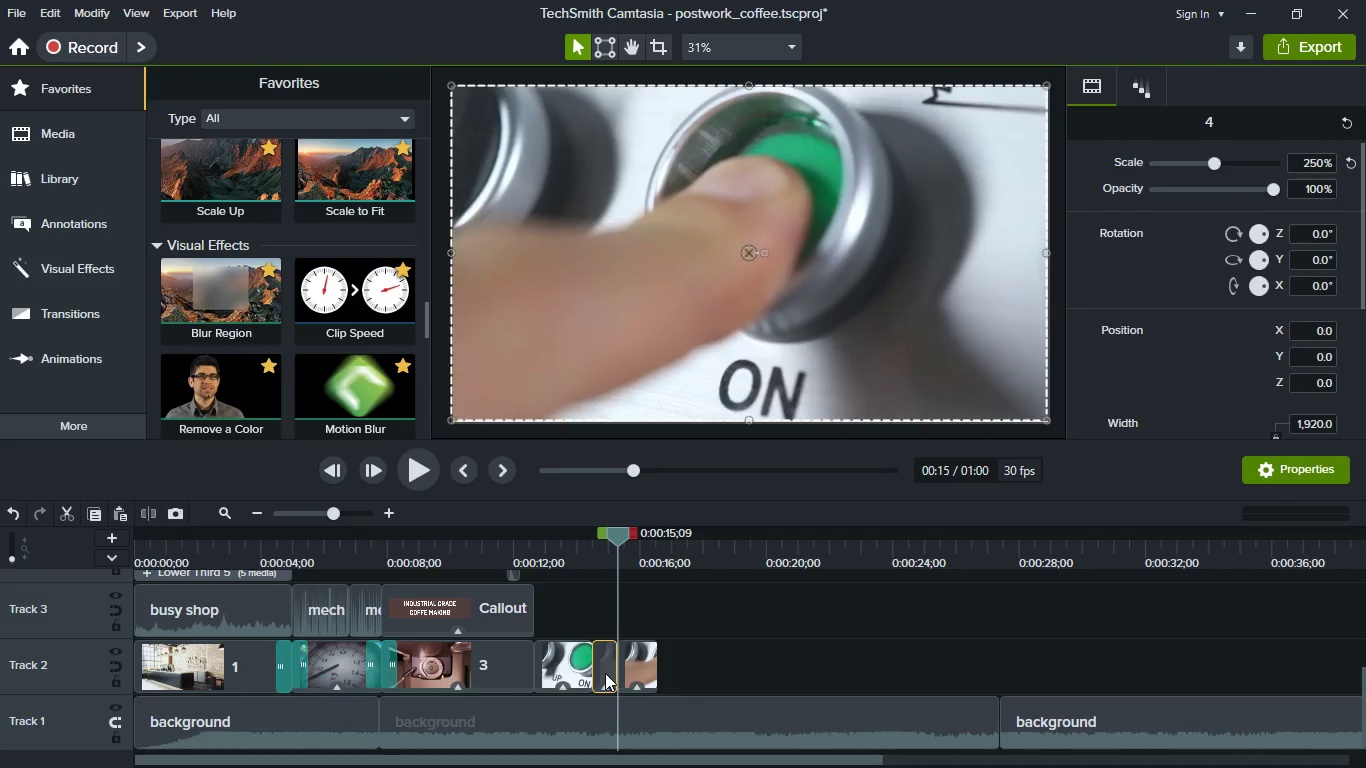 
key(Delete)
 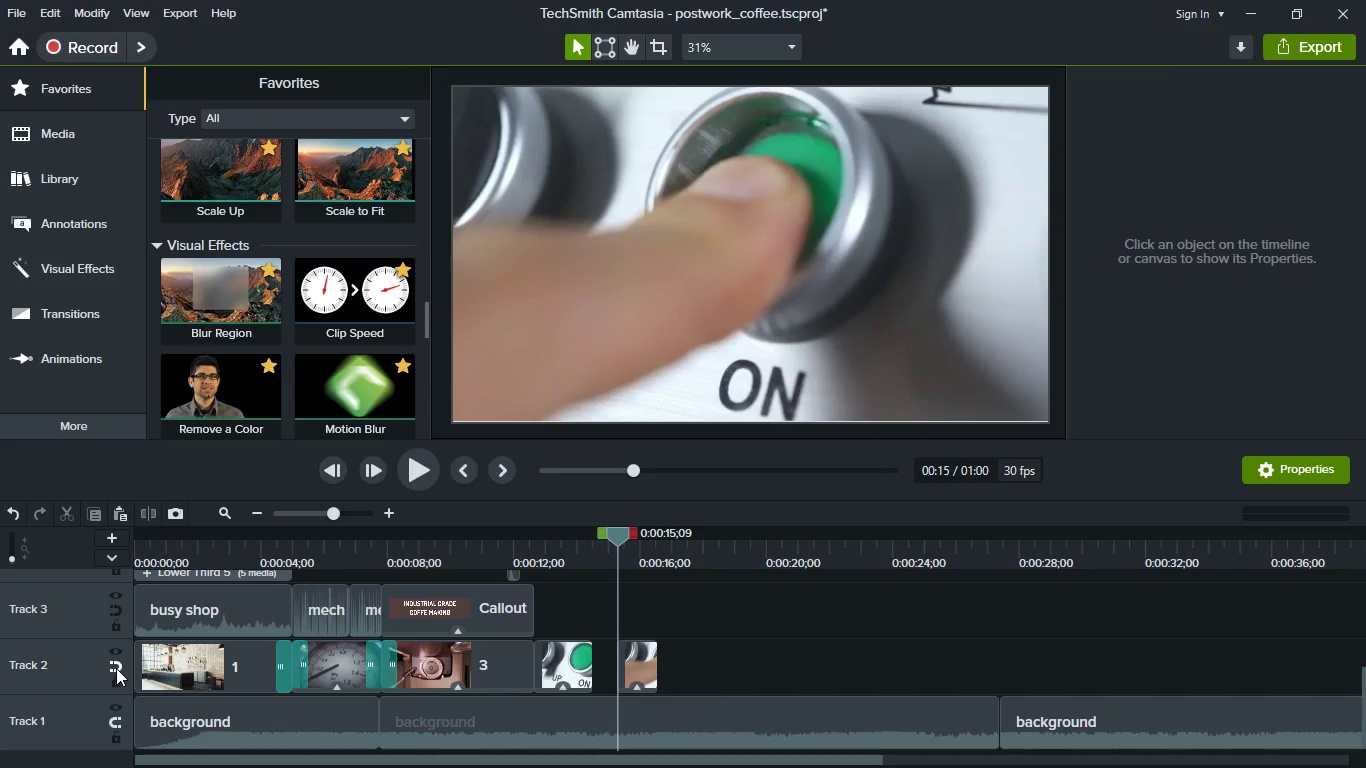 
double_click([116, 668])
 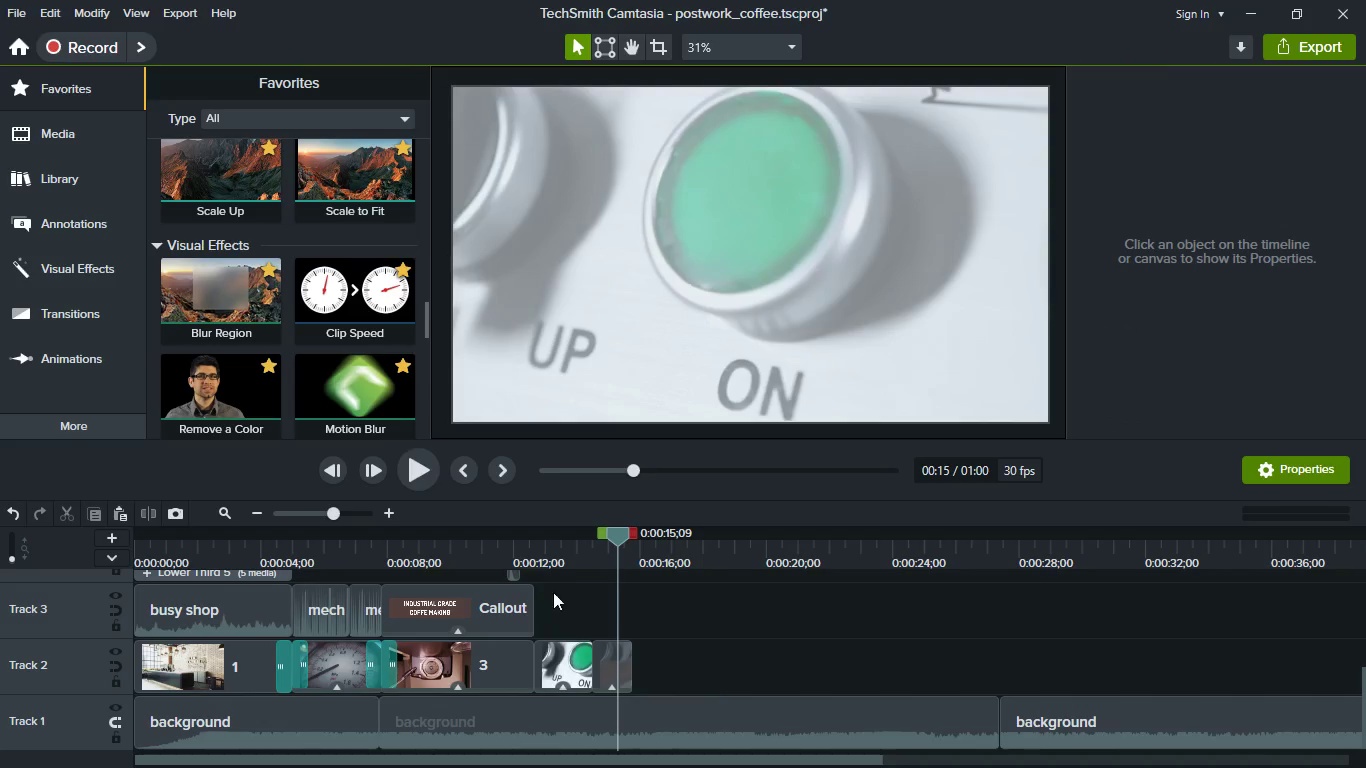 
left_click([570, 550])
 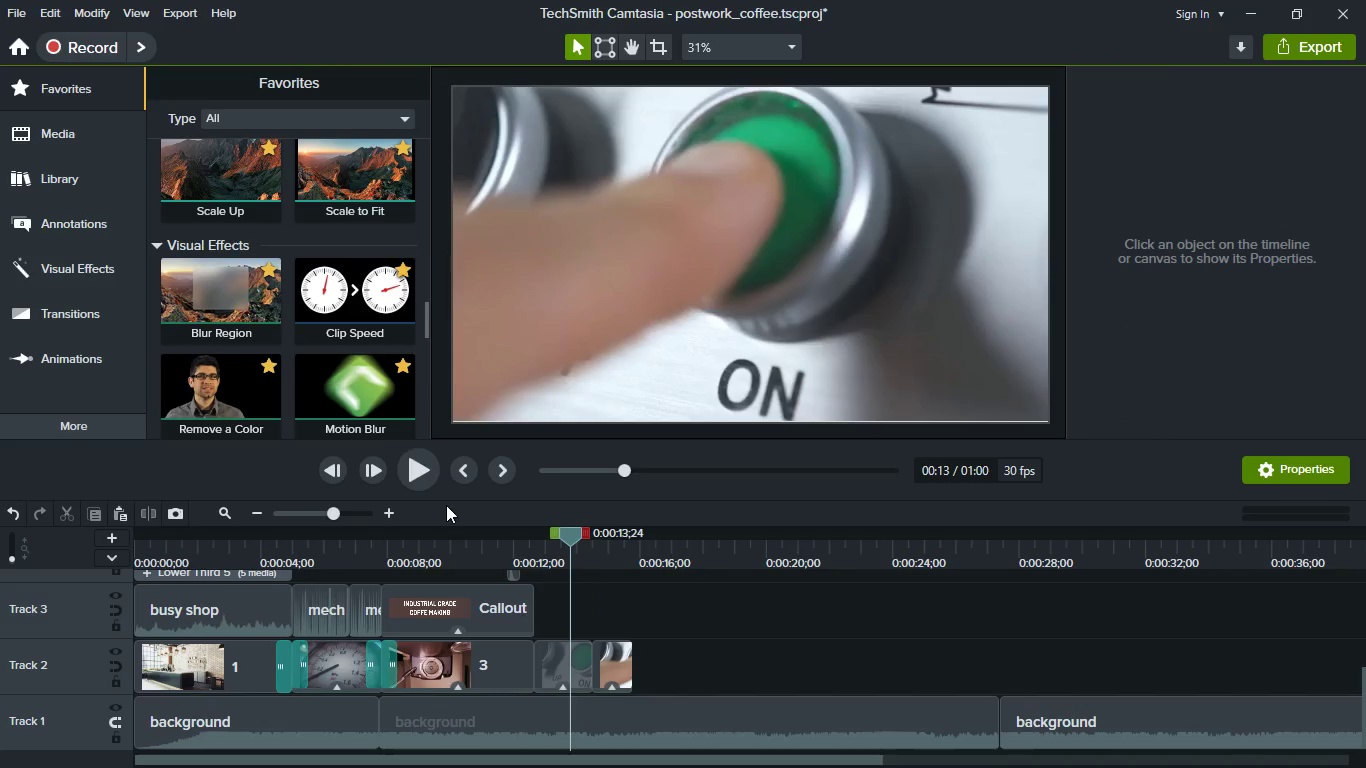 
left_click([434, 484])
 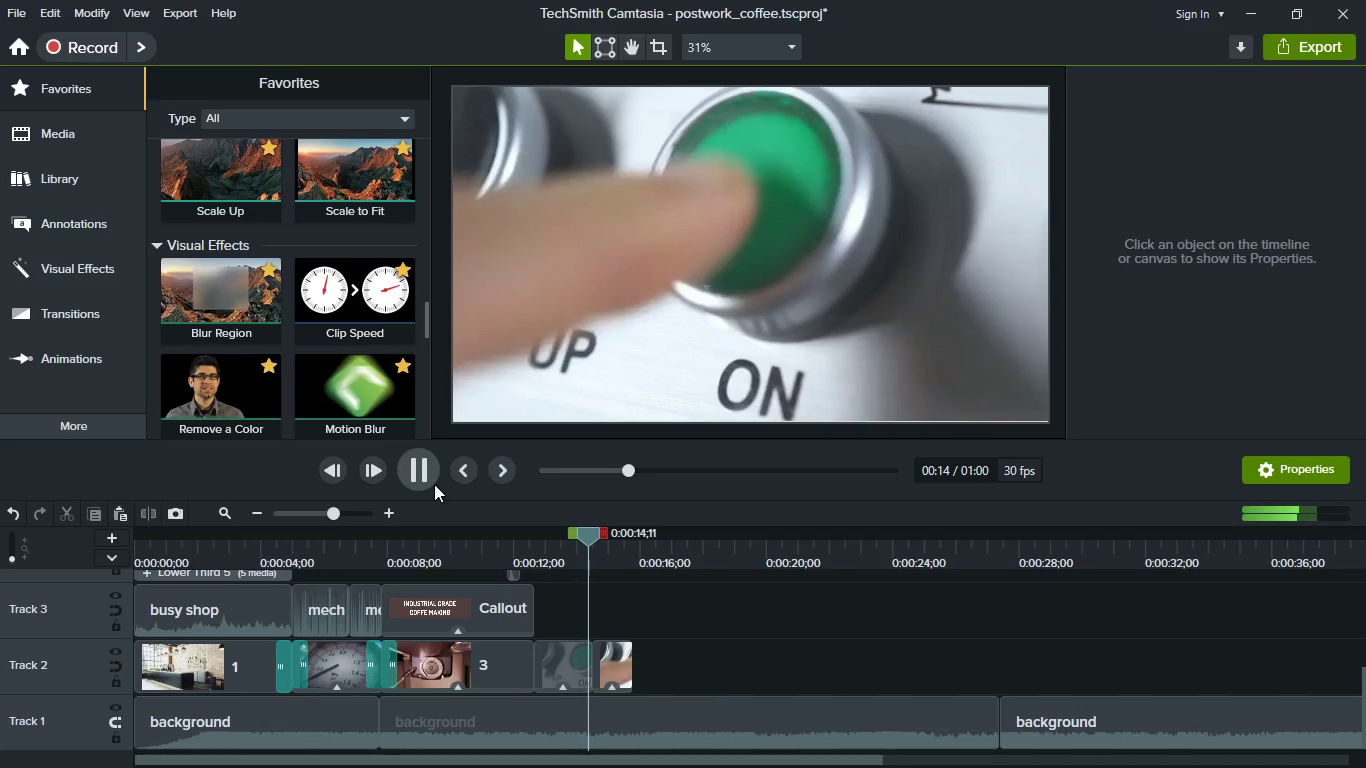 
left_click([434, 484])
 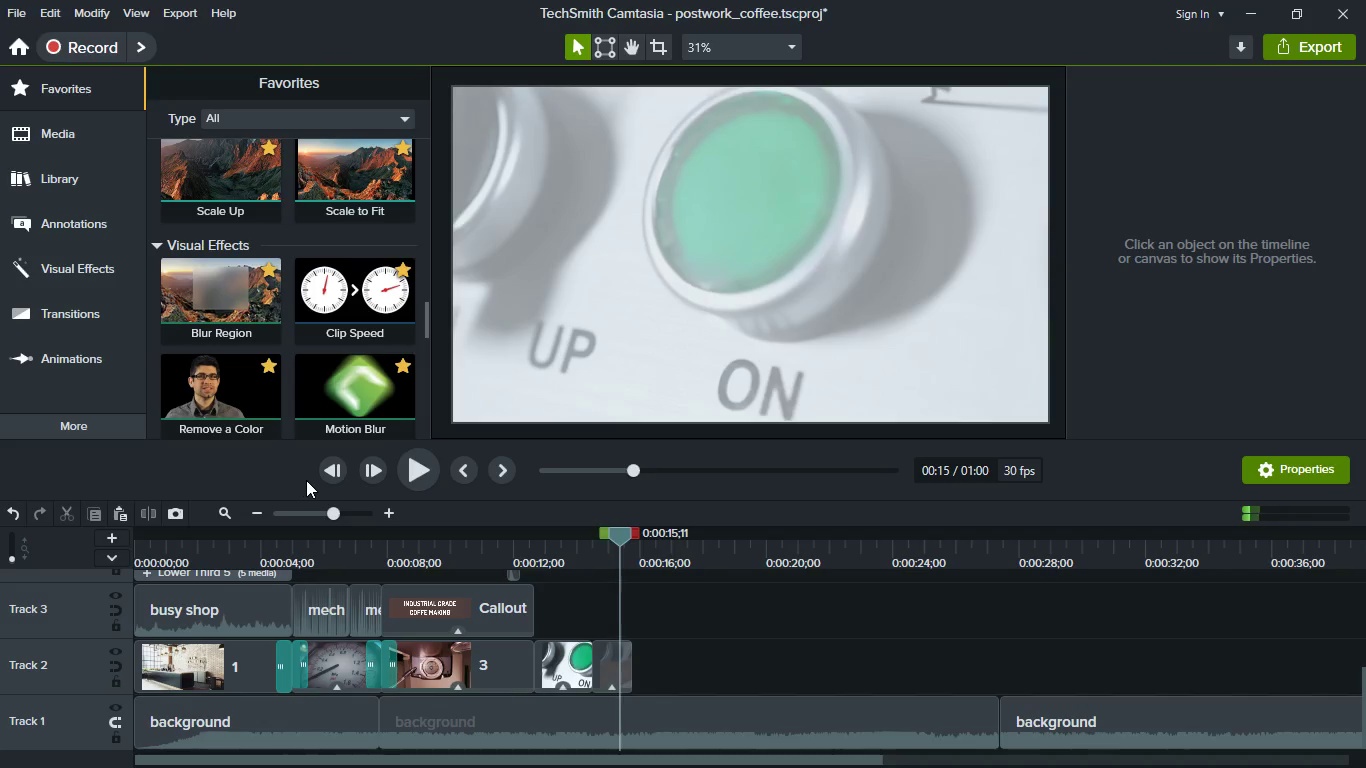 
double_click([322, 469])
 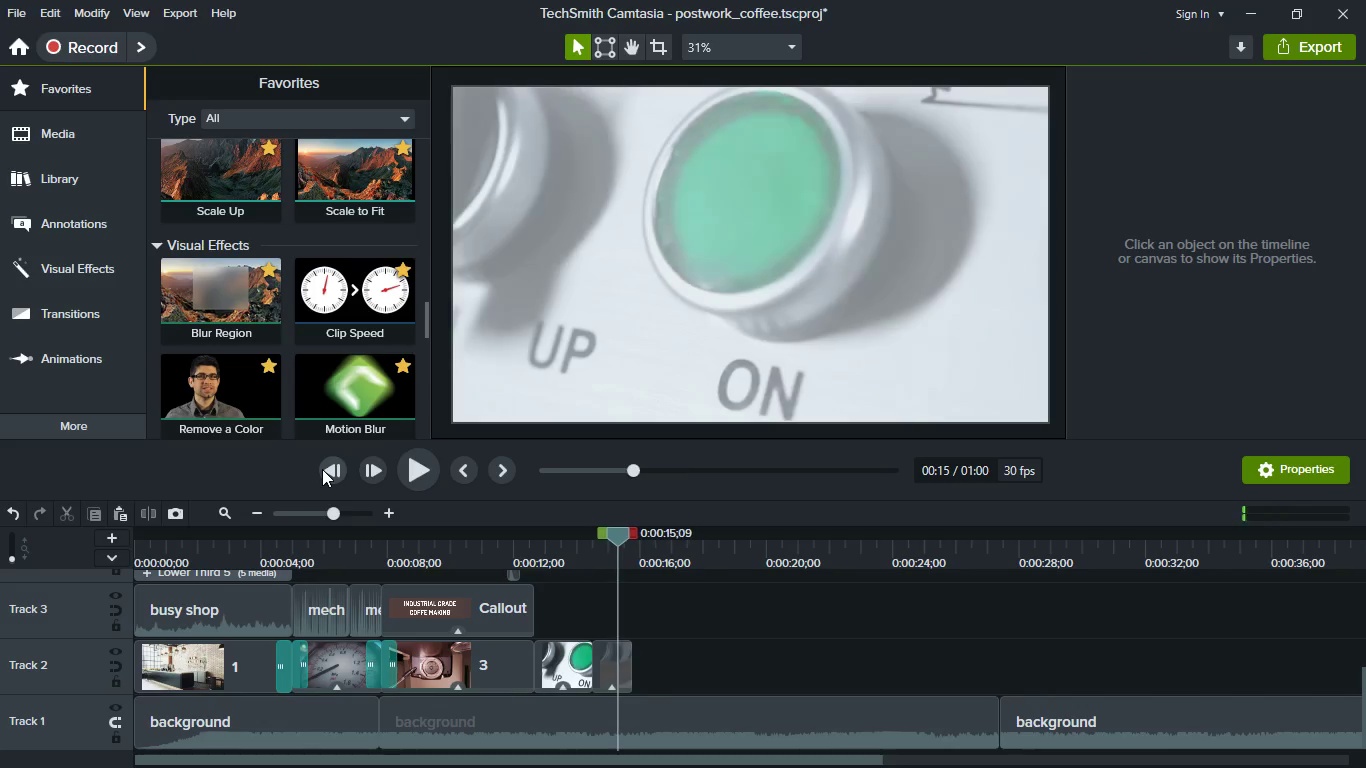 
triple_click([322, 469])
 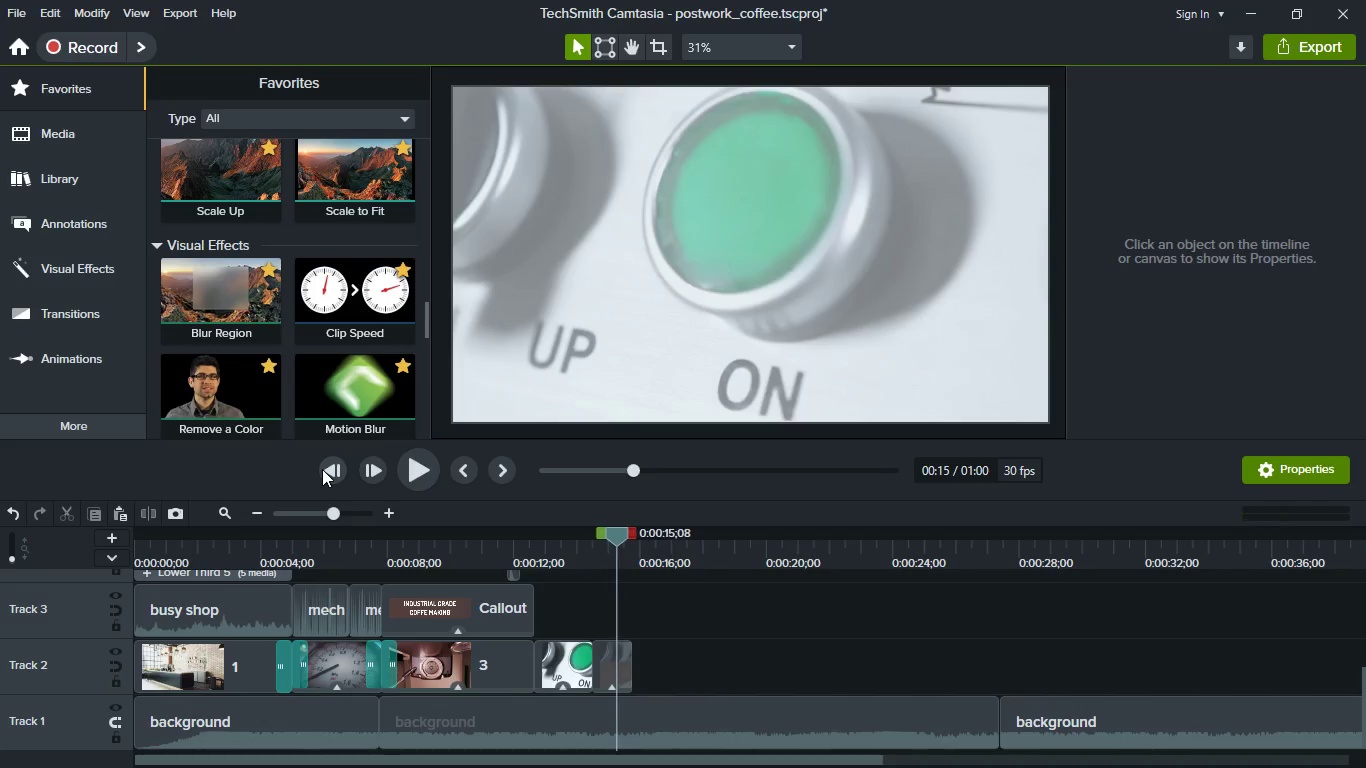 
triple_click([322, 469])
 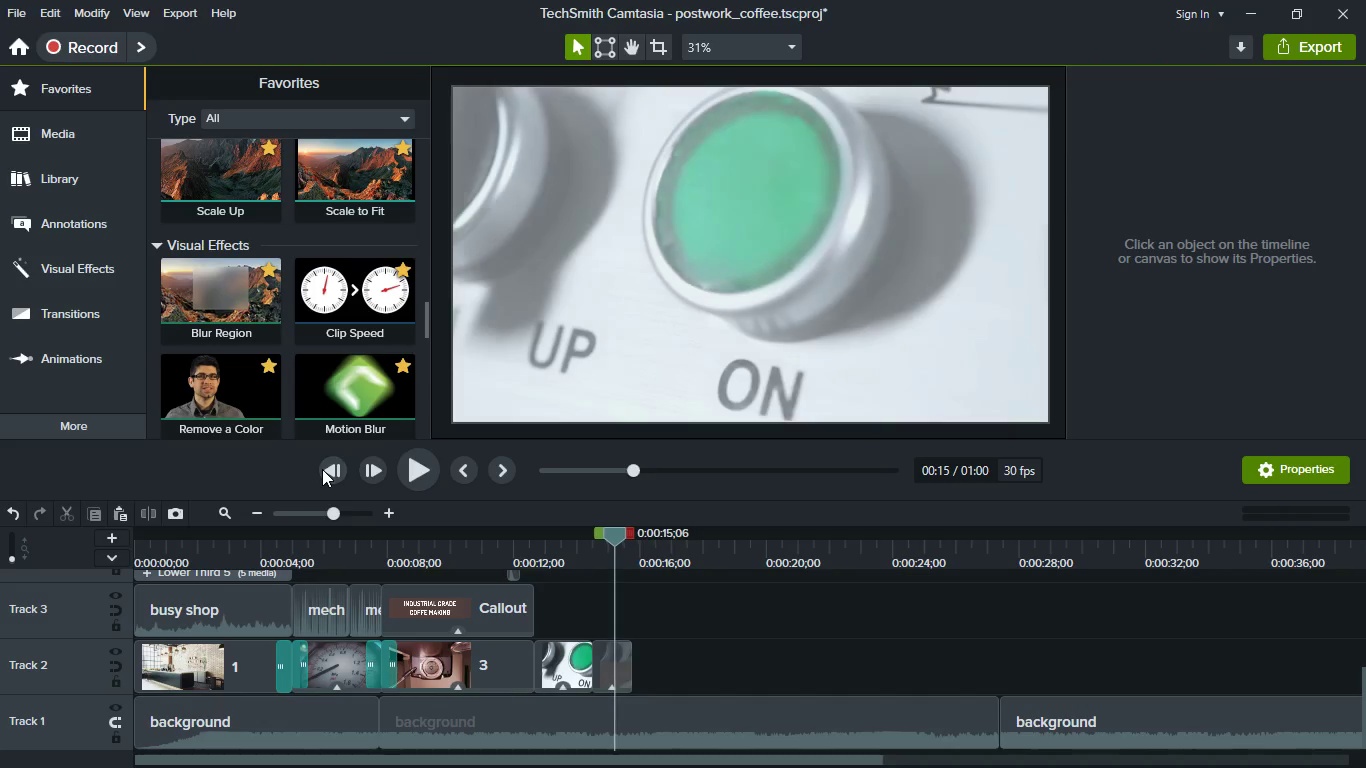 
triple_click([322, 469])
 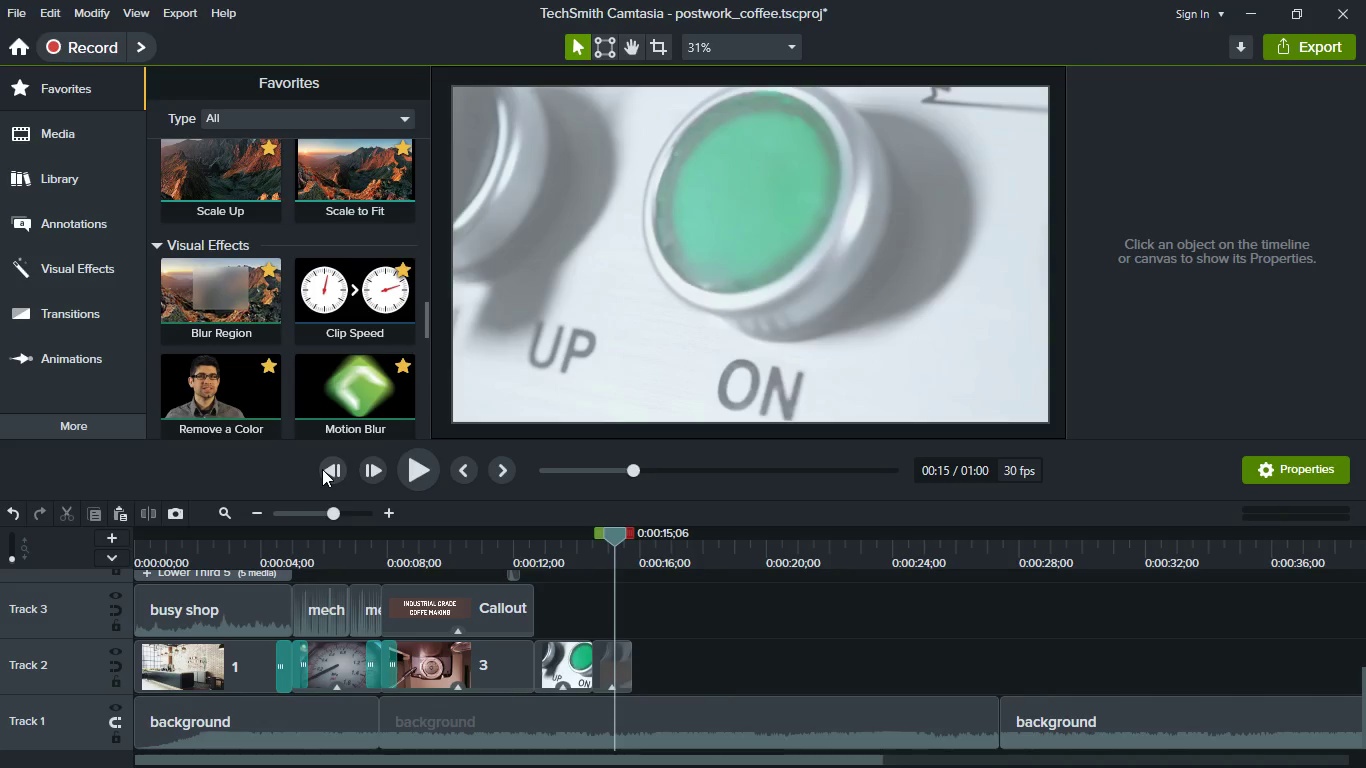 
triple_click([322, 469])
 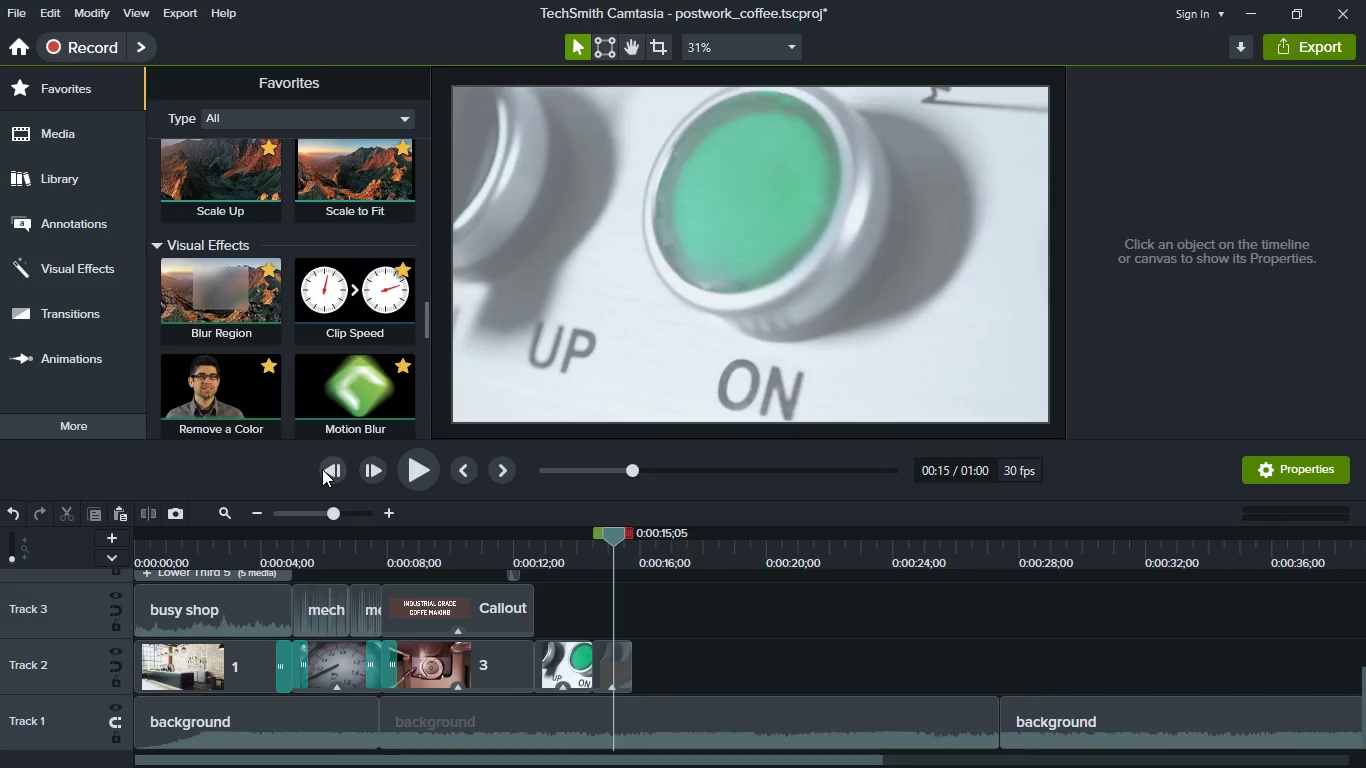 
triple_click([322, 469])
 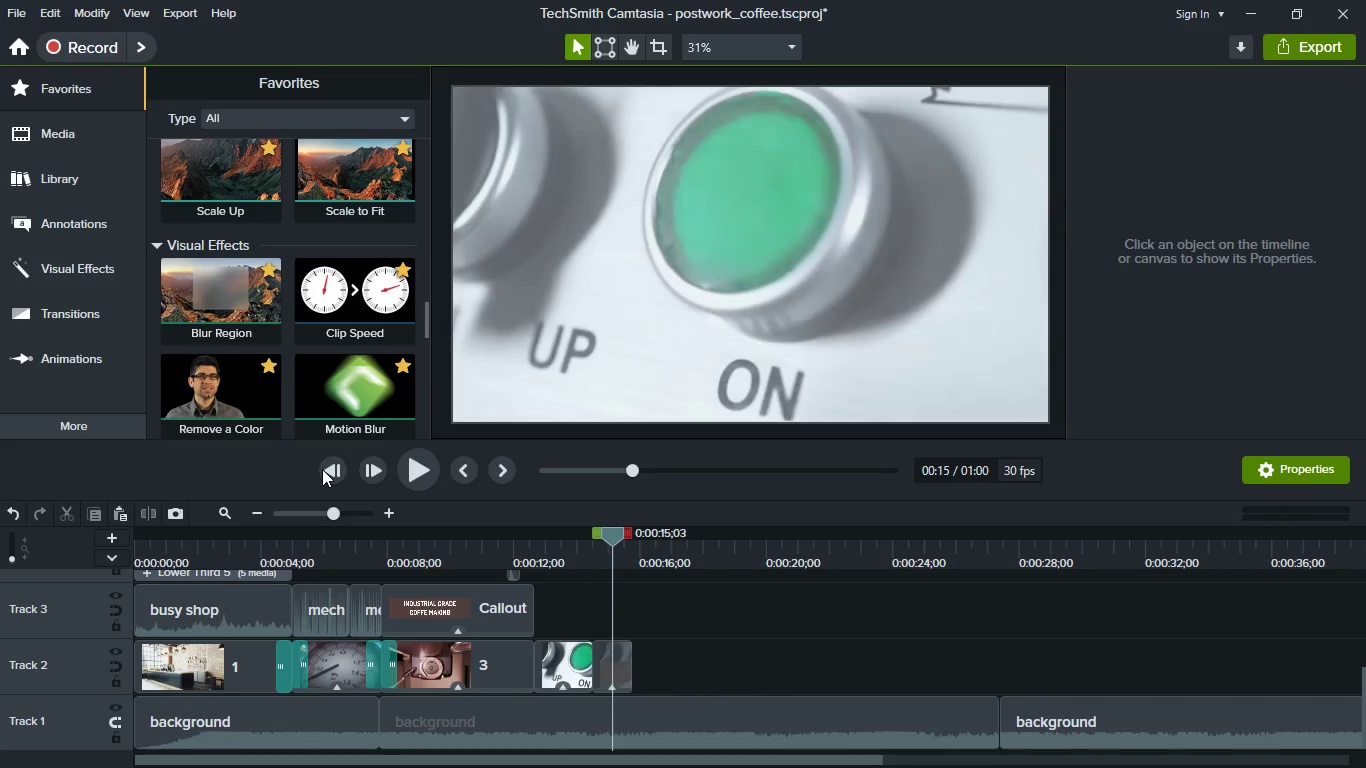 
triple_click([322, 469])
 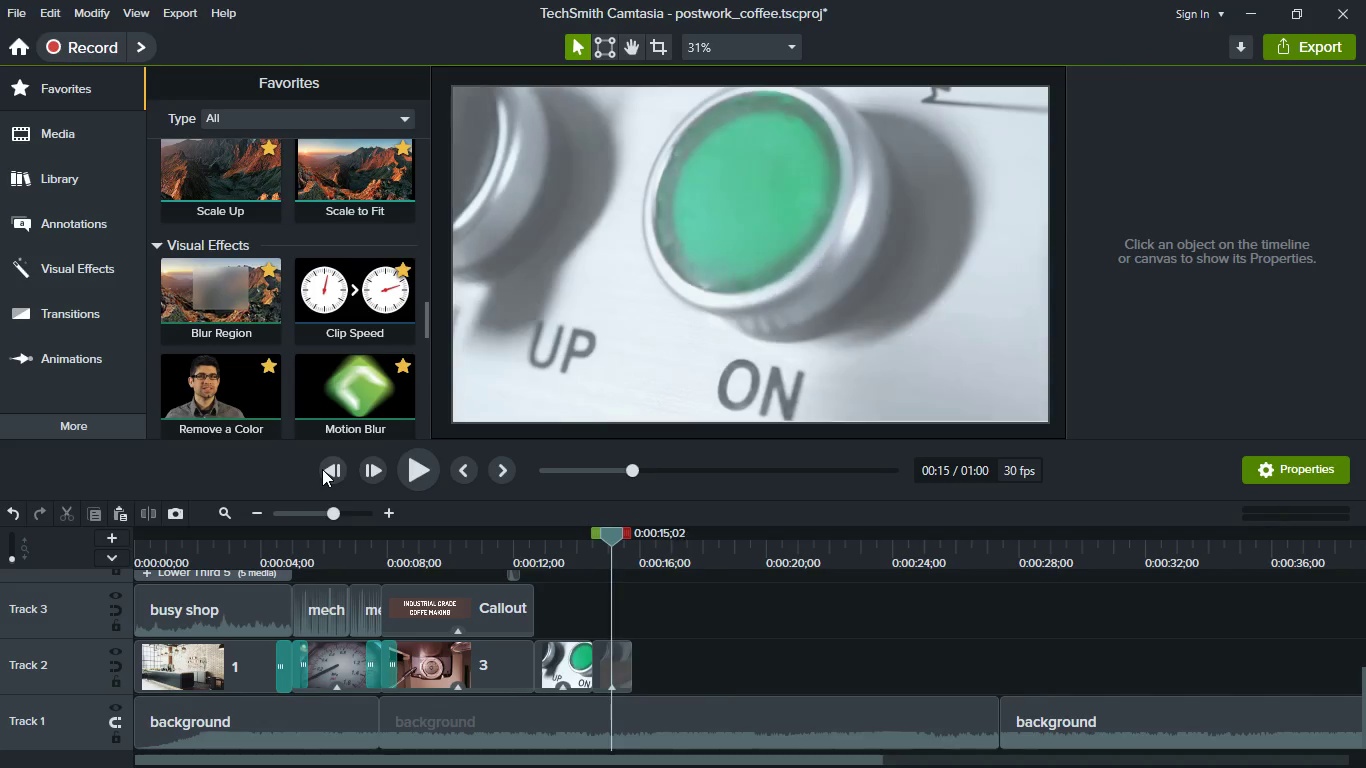 
triple_click([322, 469])
 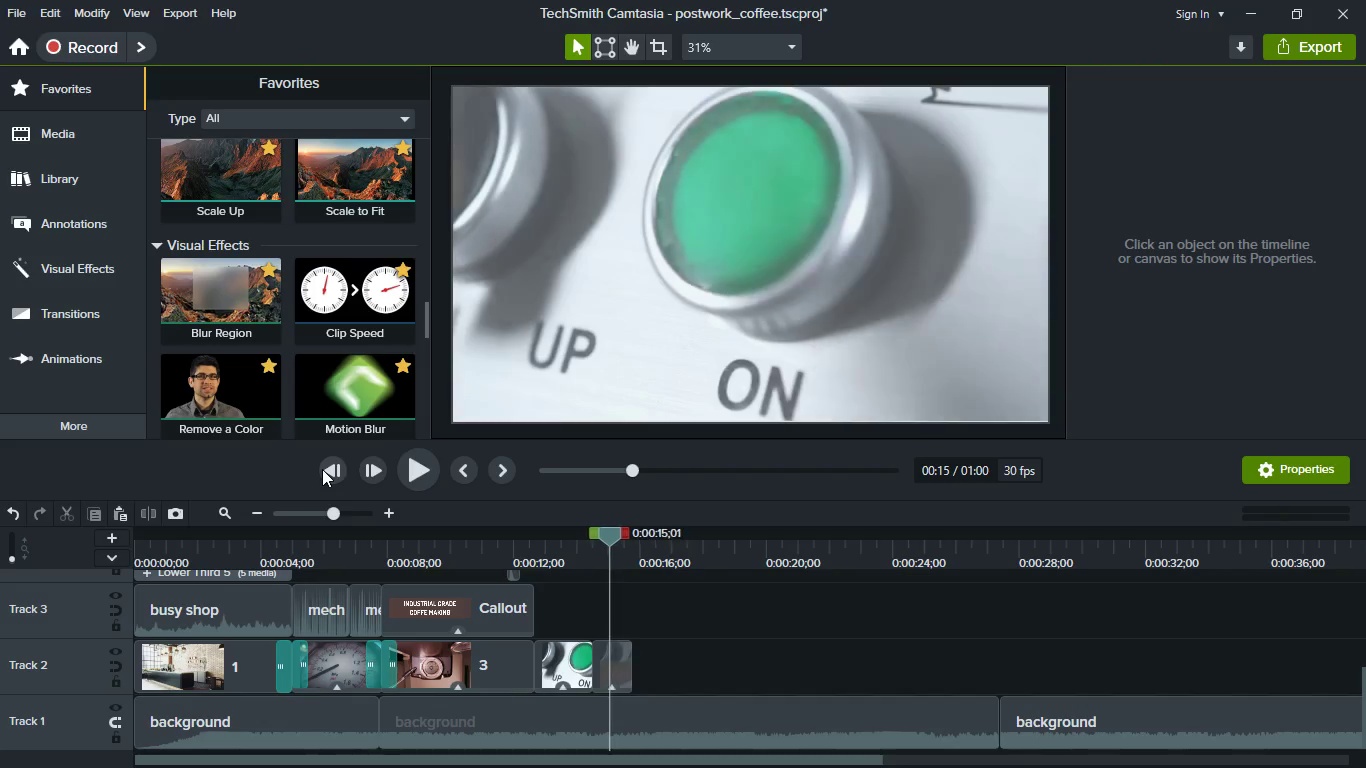 
triple_click([322, 469])
 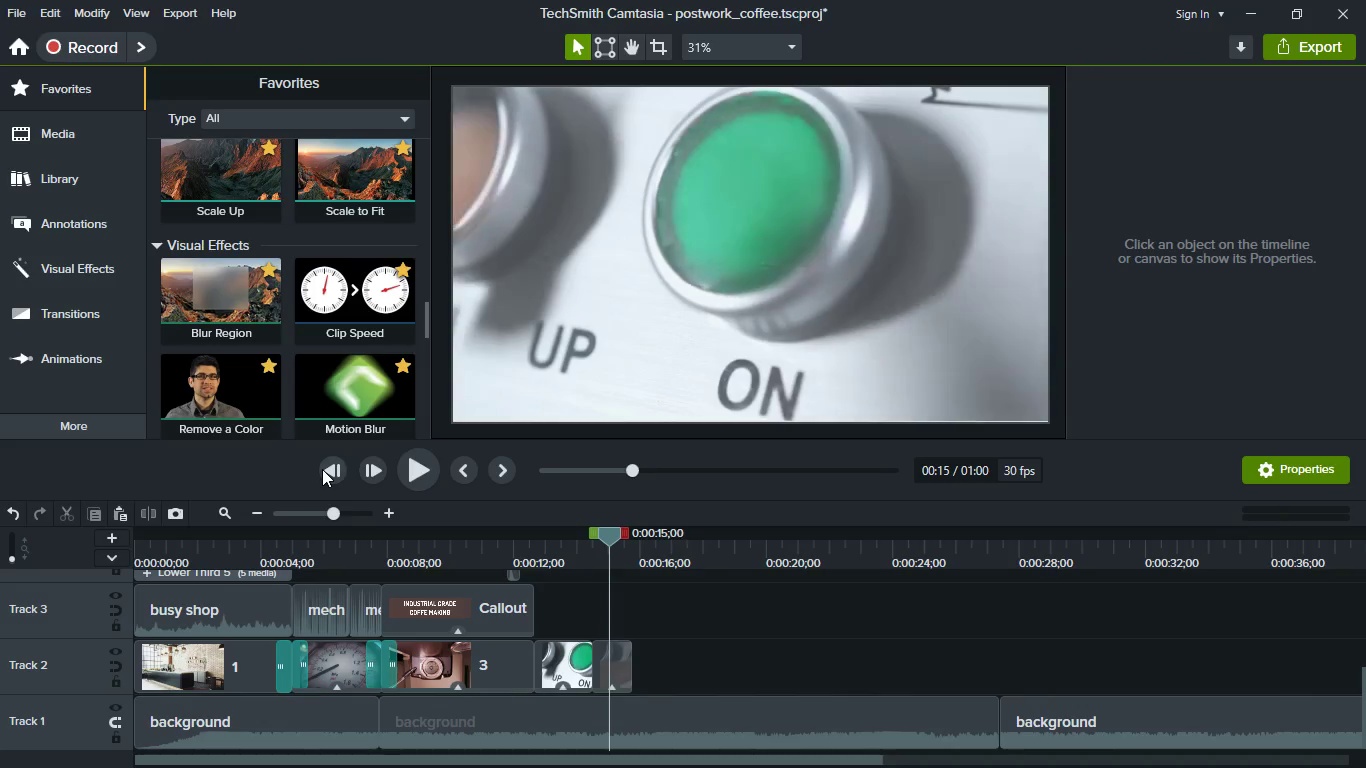 
triple_click([322, 469])
 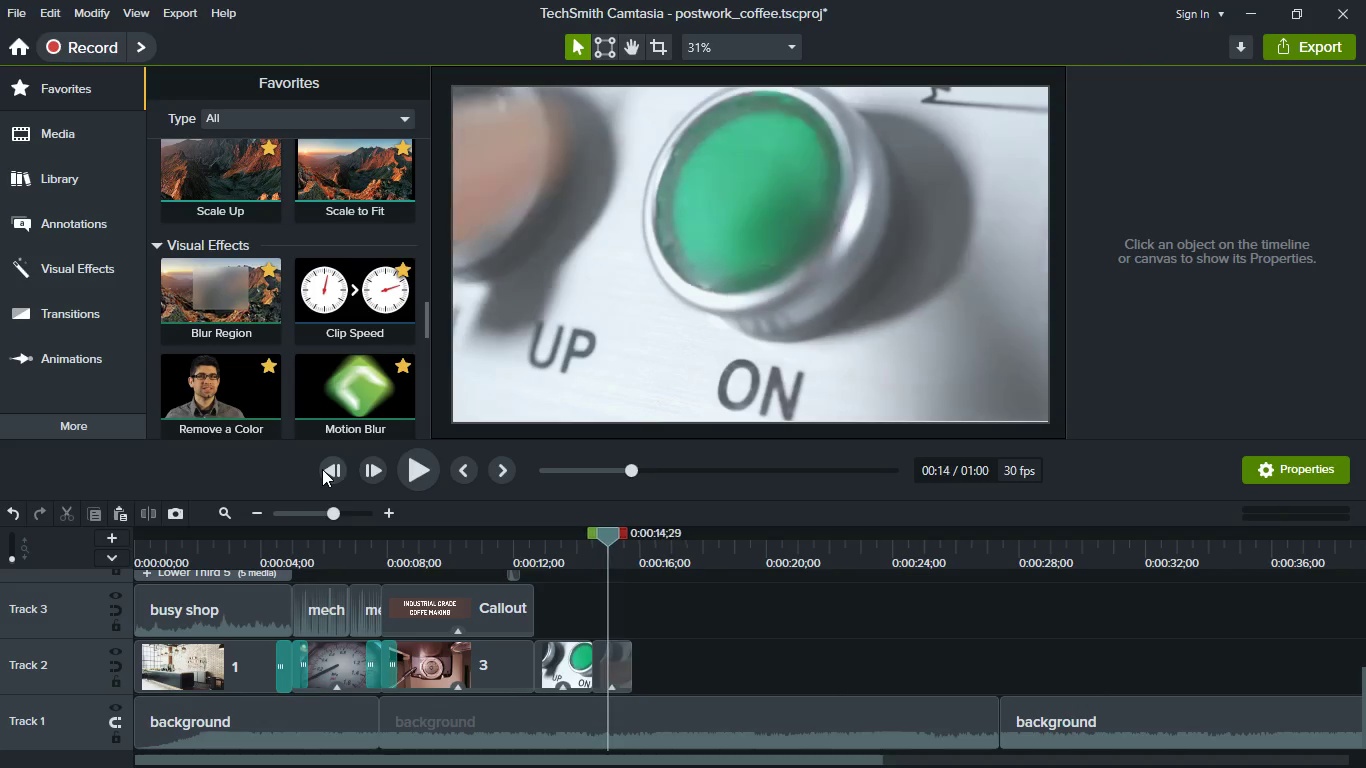 
triple_click([322, 469])
 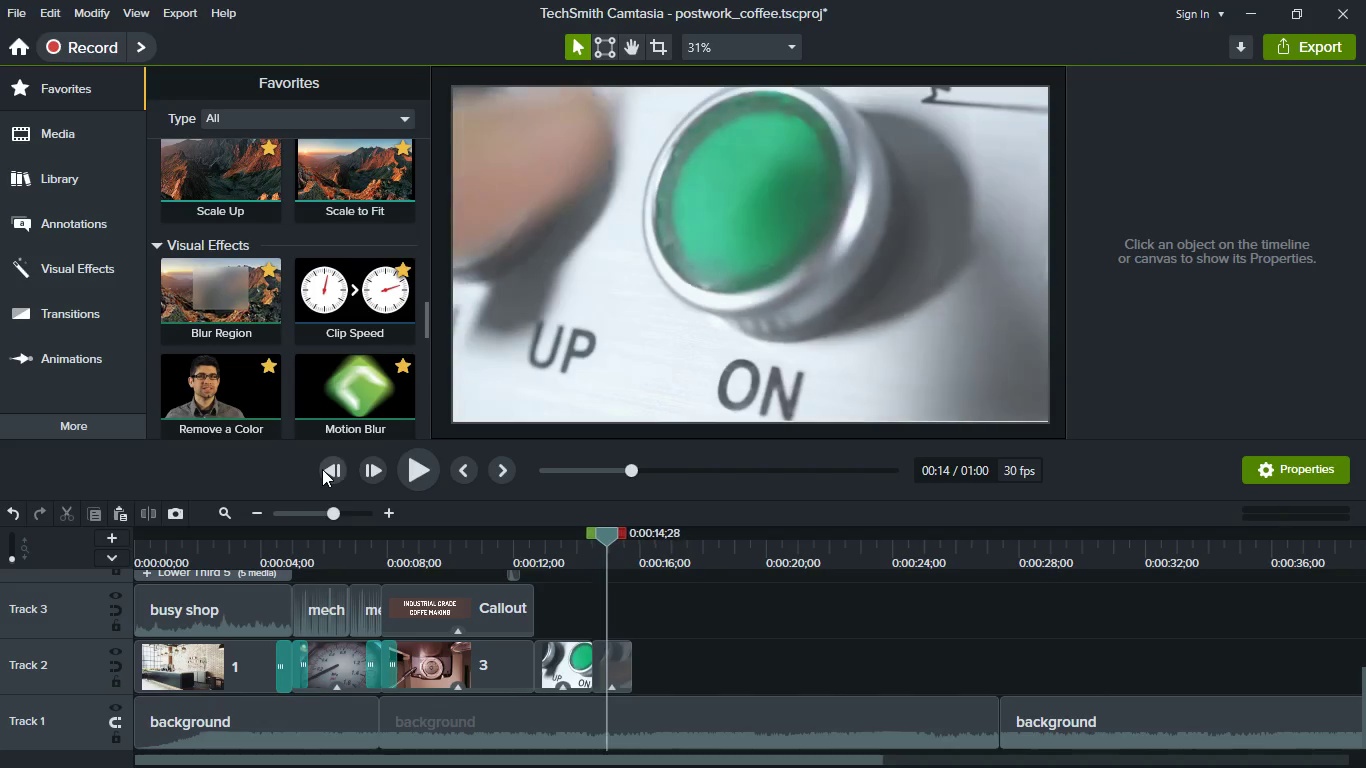 
triple_click([322, 469])
 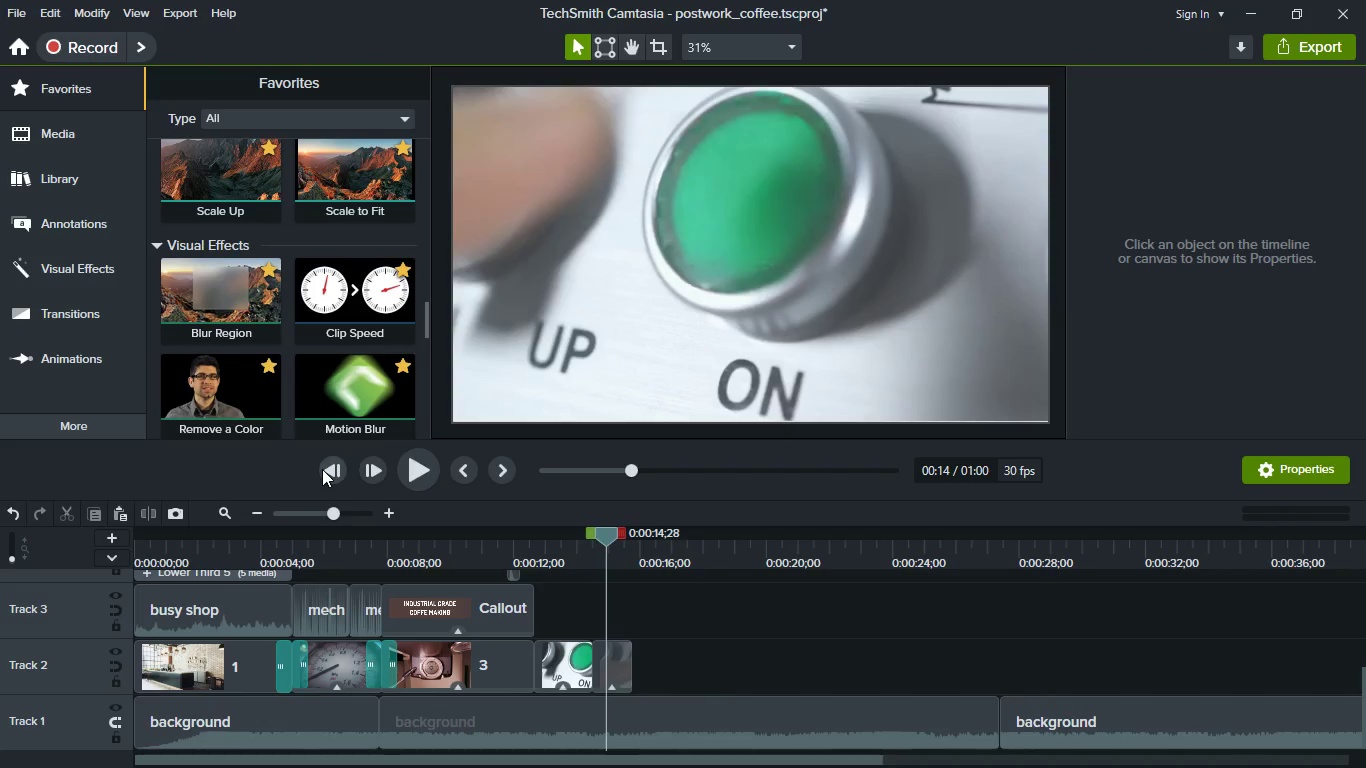 
triple_click([322, 469])
 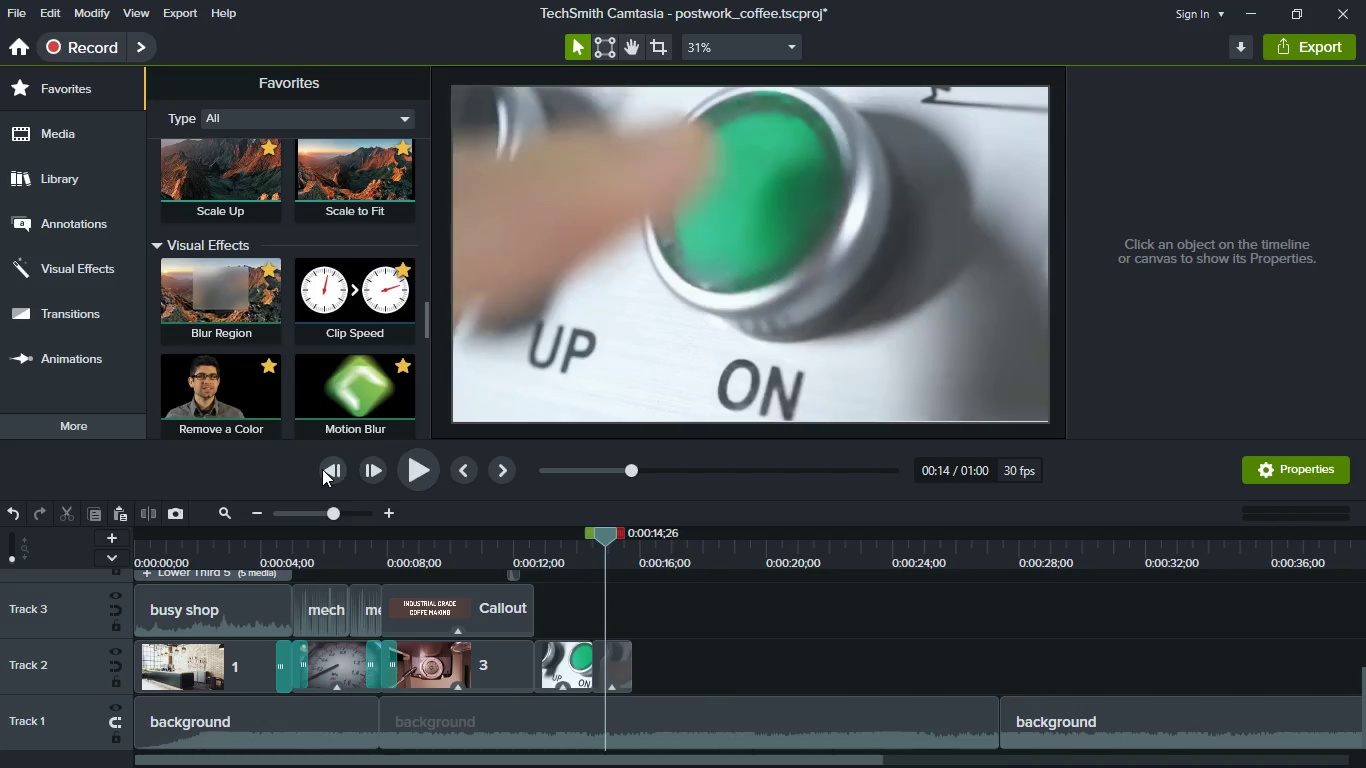 
triple_click([322, 469])
 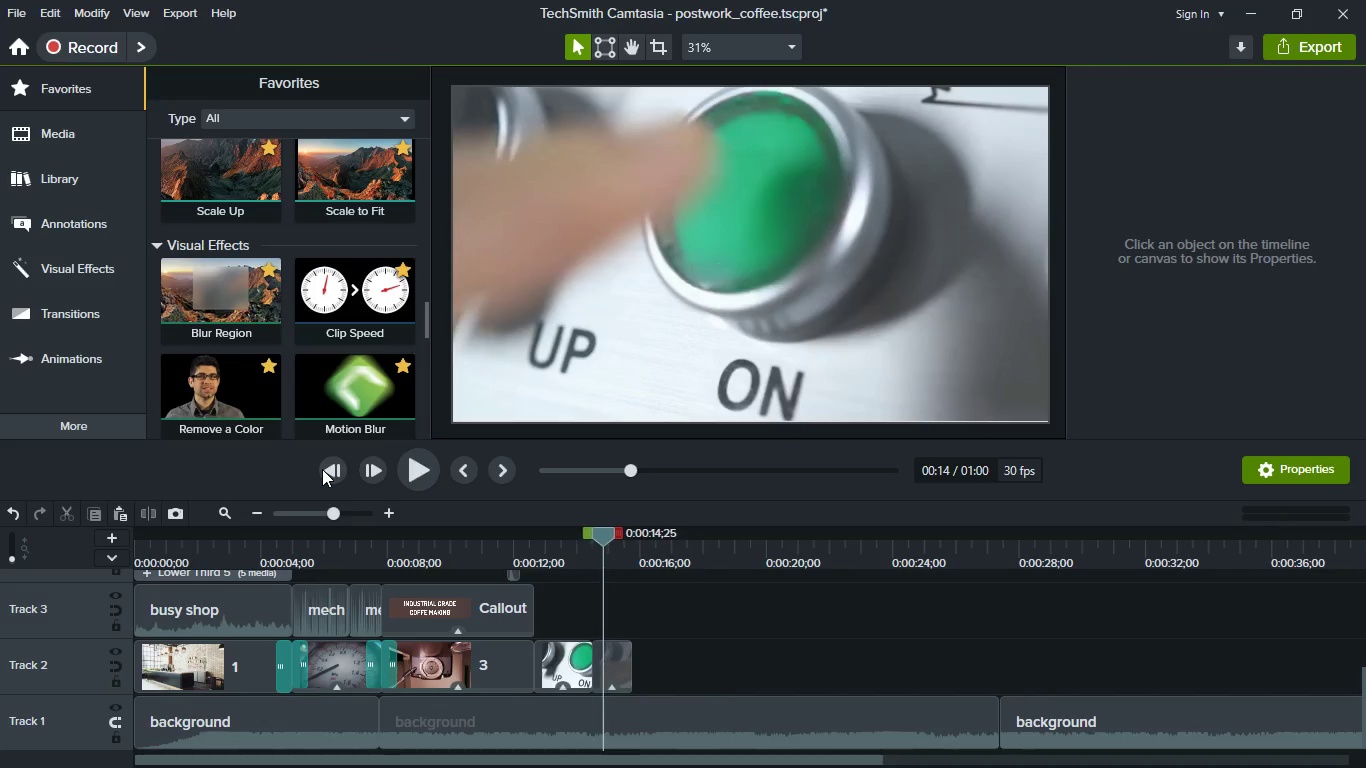 
triple_click([322, 469])
 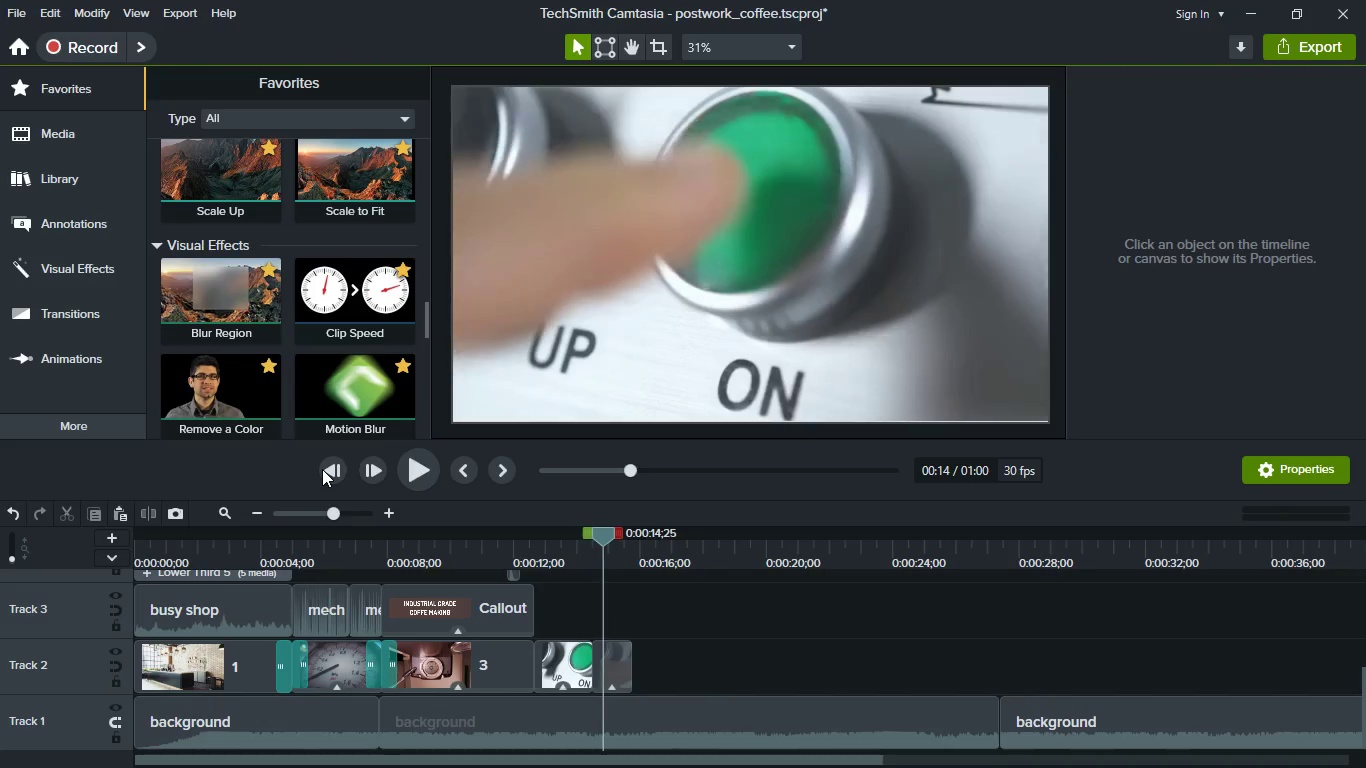 
triple_click([322, 469])
 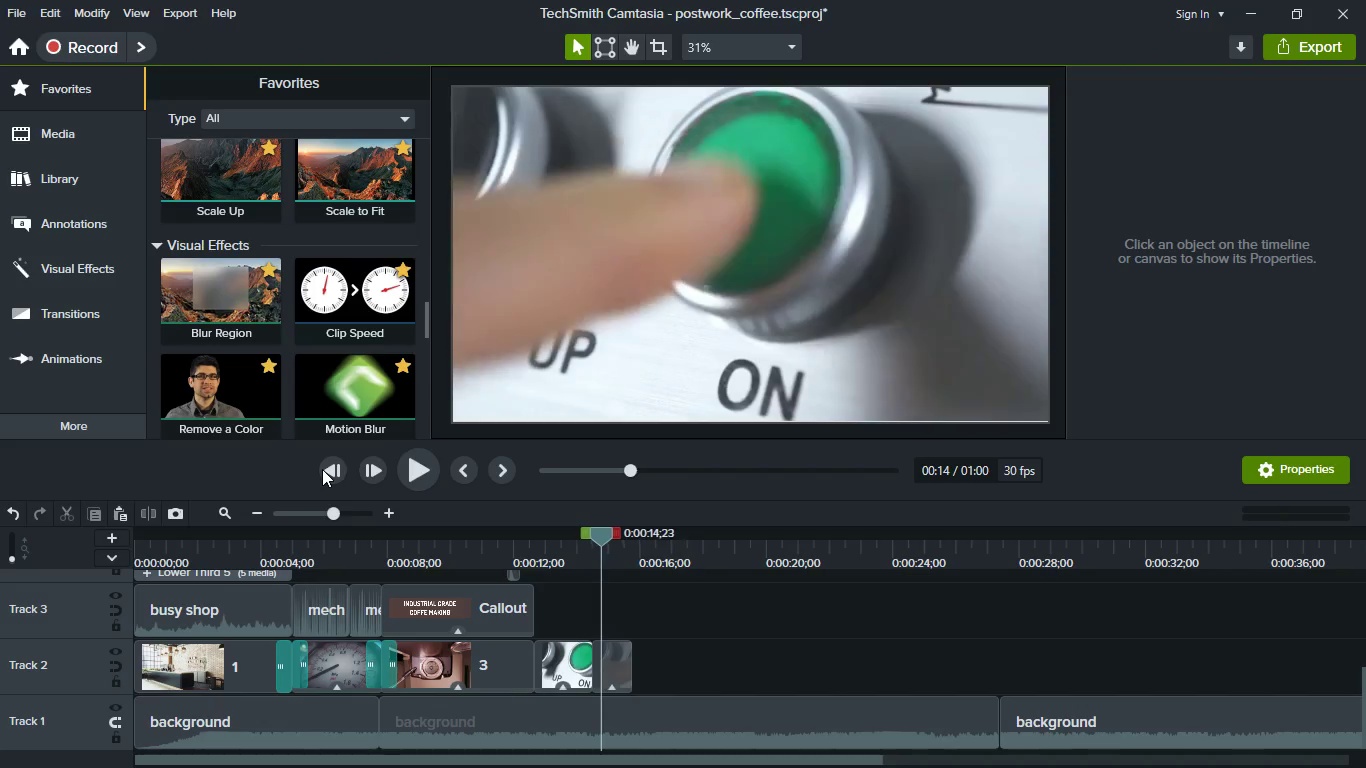 
triple_click([322, 469])
 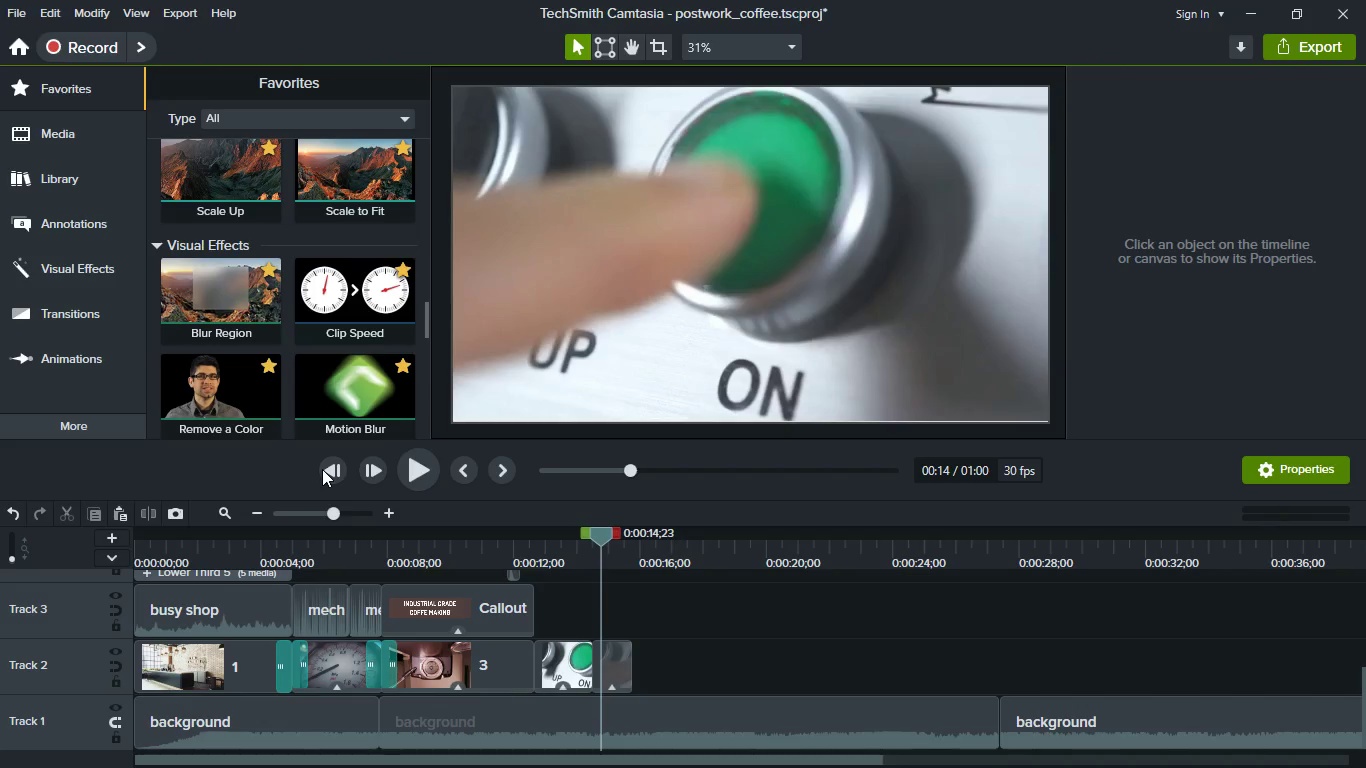 
triple_click([322, 469])
 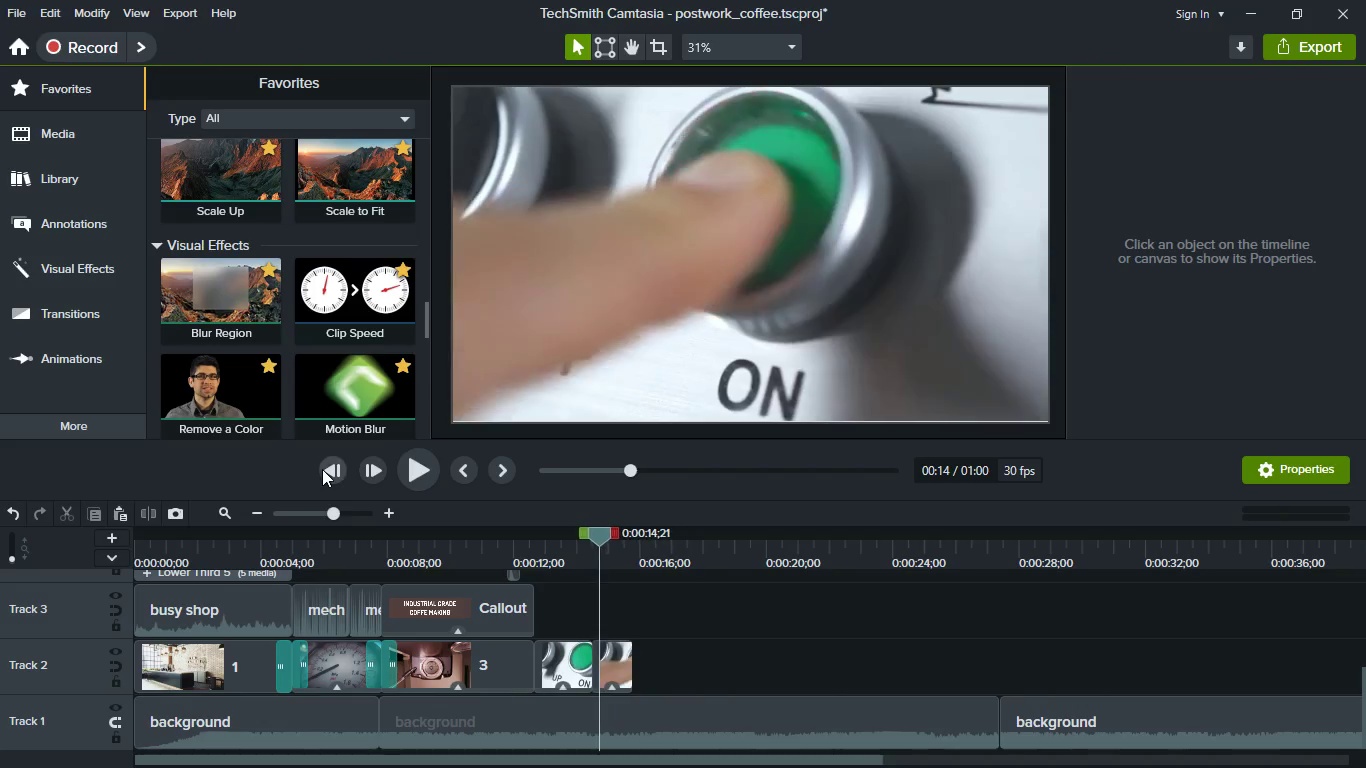 
triple_click([322, 469])
 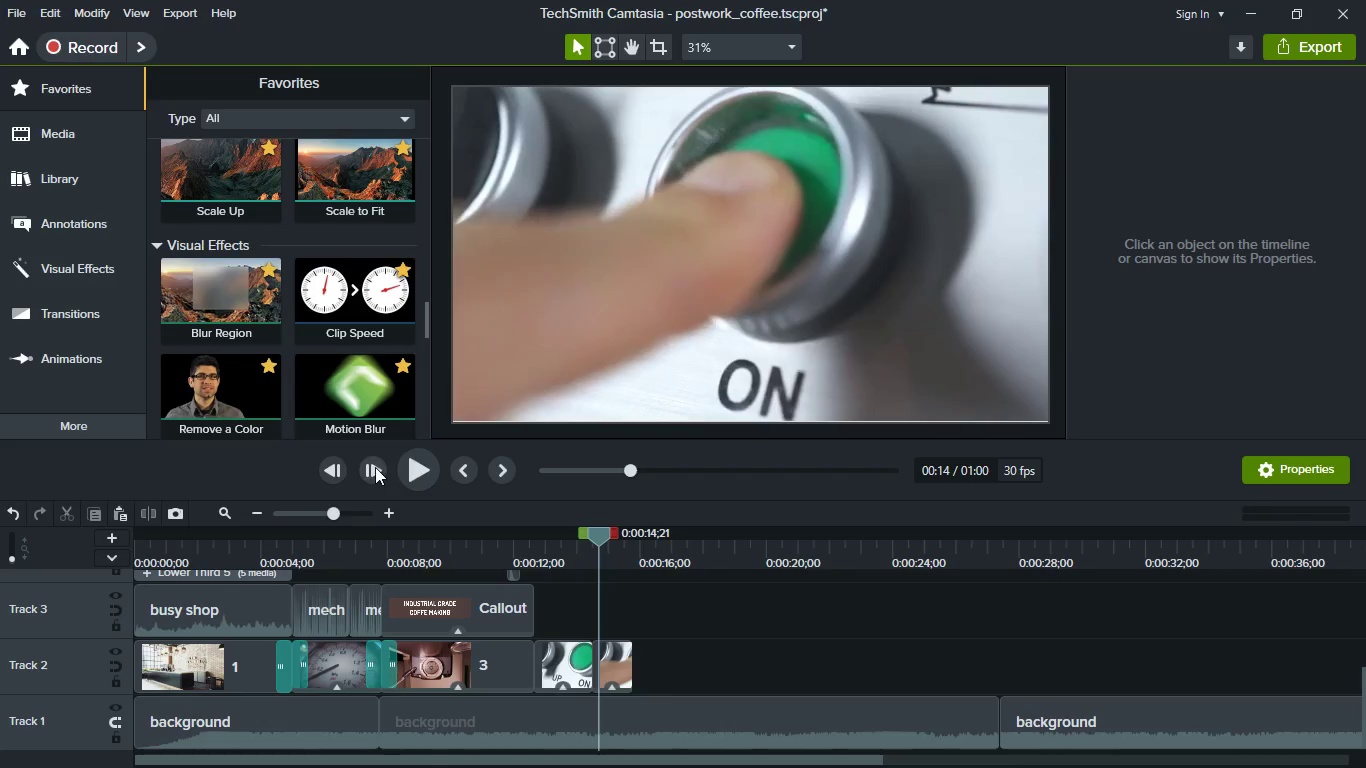 
double_click([375, 467])
 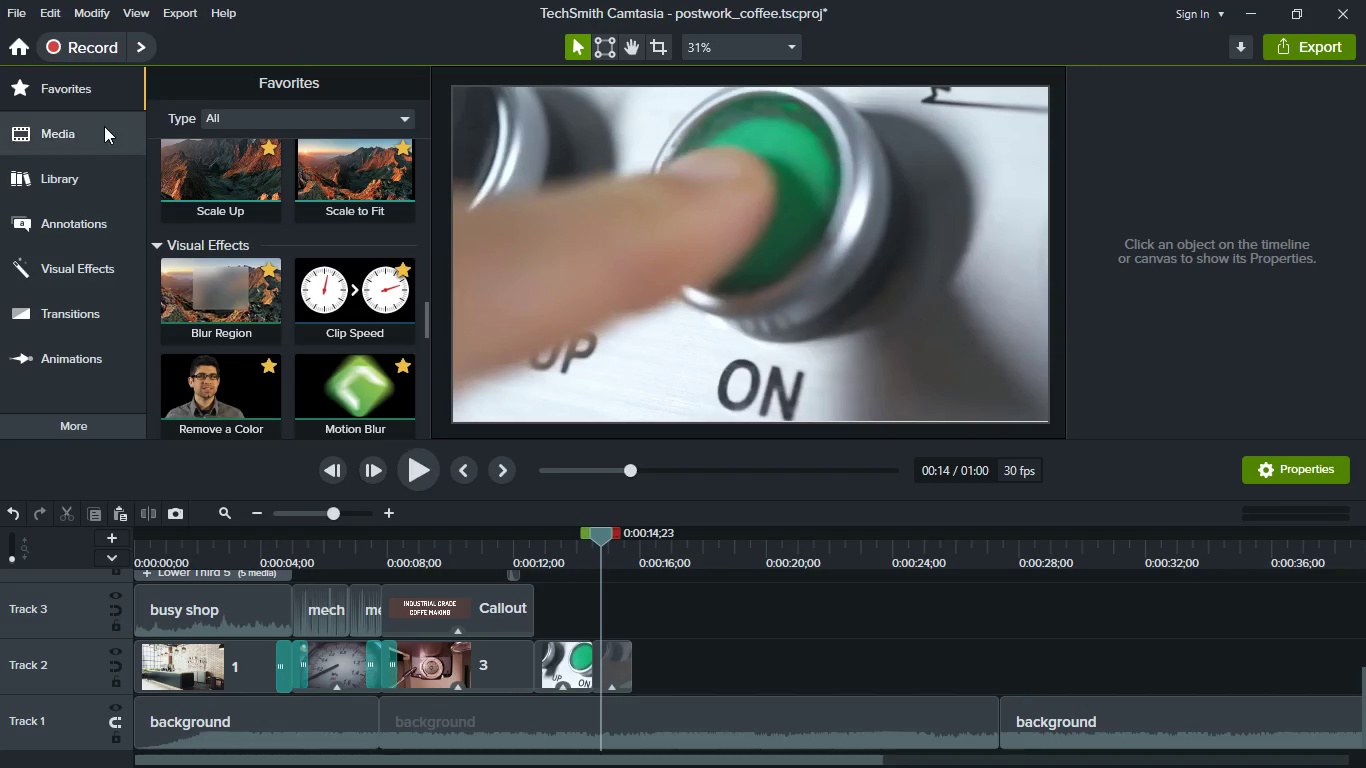 
left_click([91, 91])
 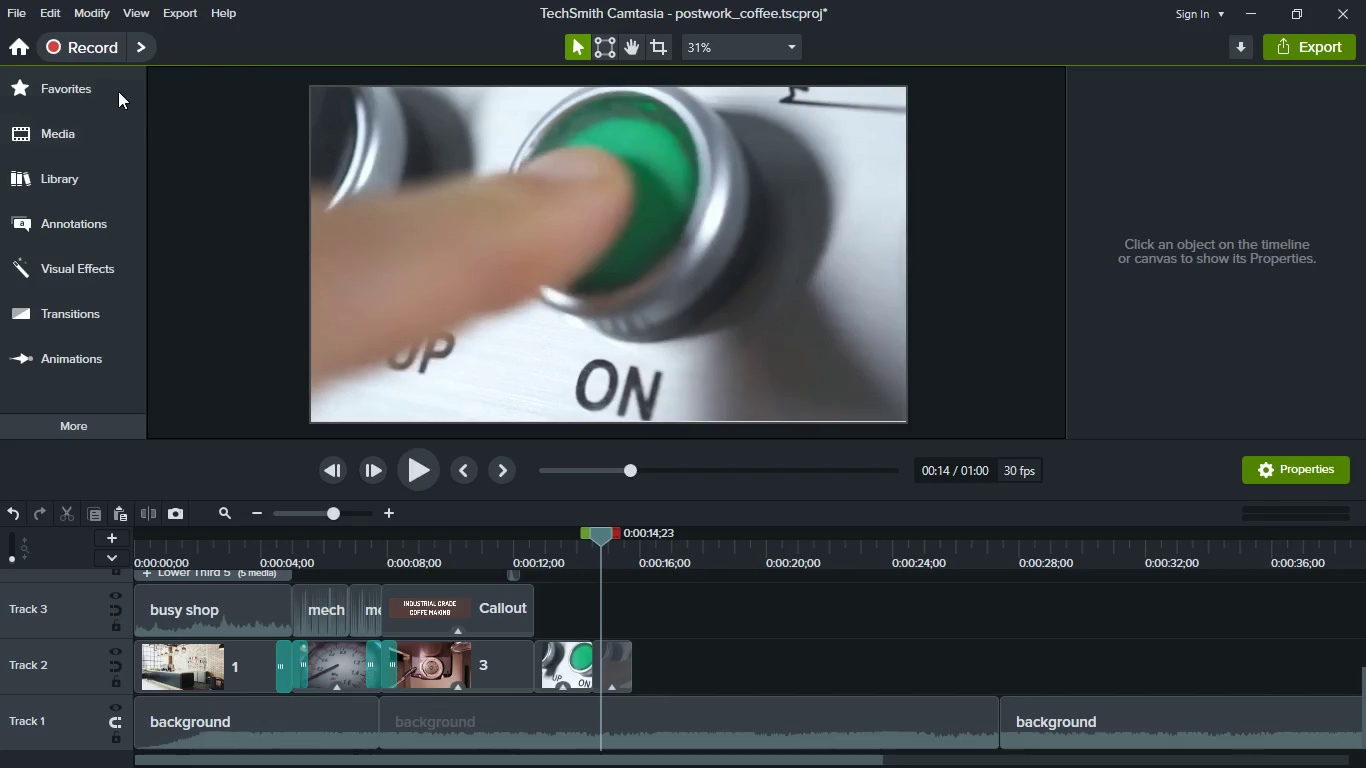 
left_click([112, 84])
 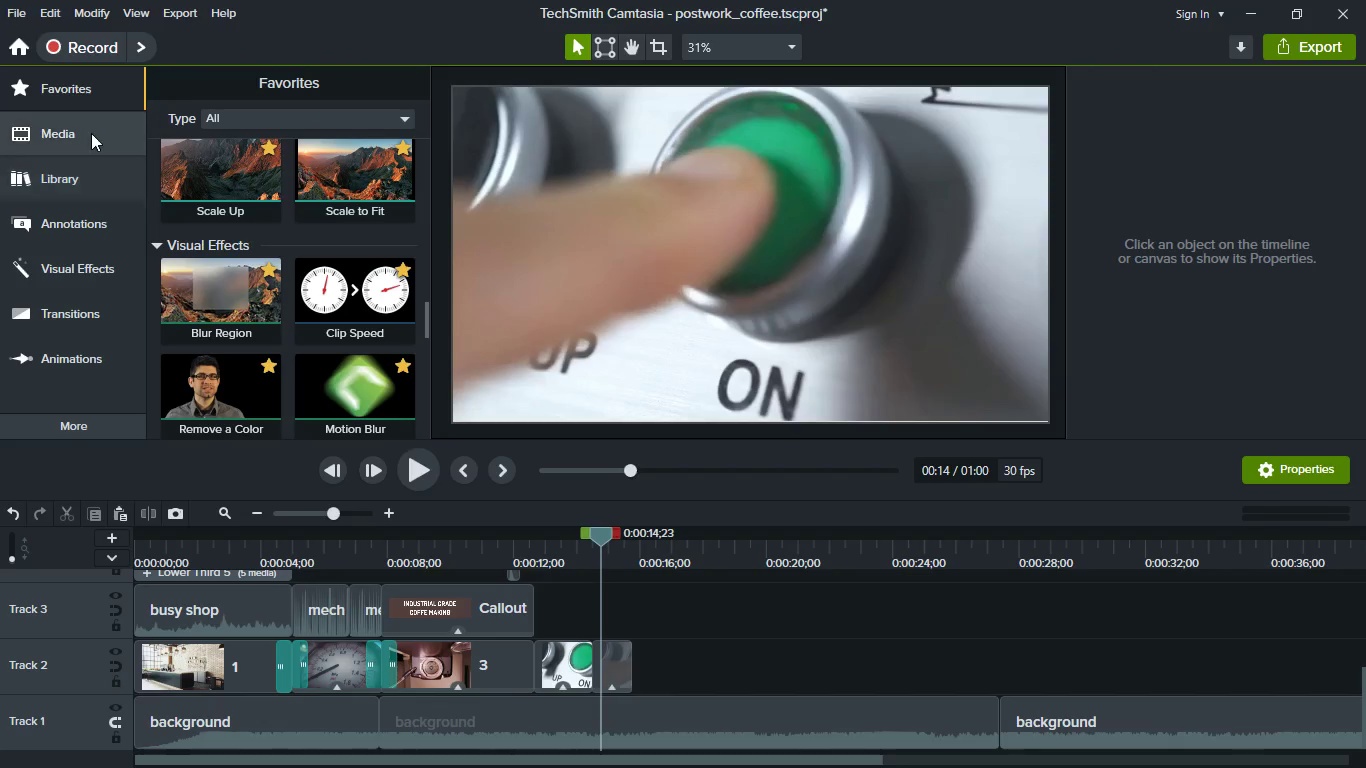 
left_click([91, 129])
 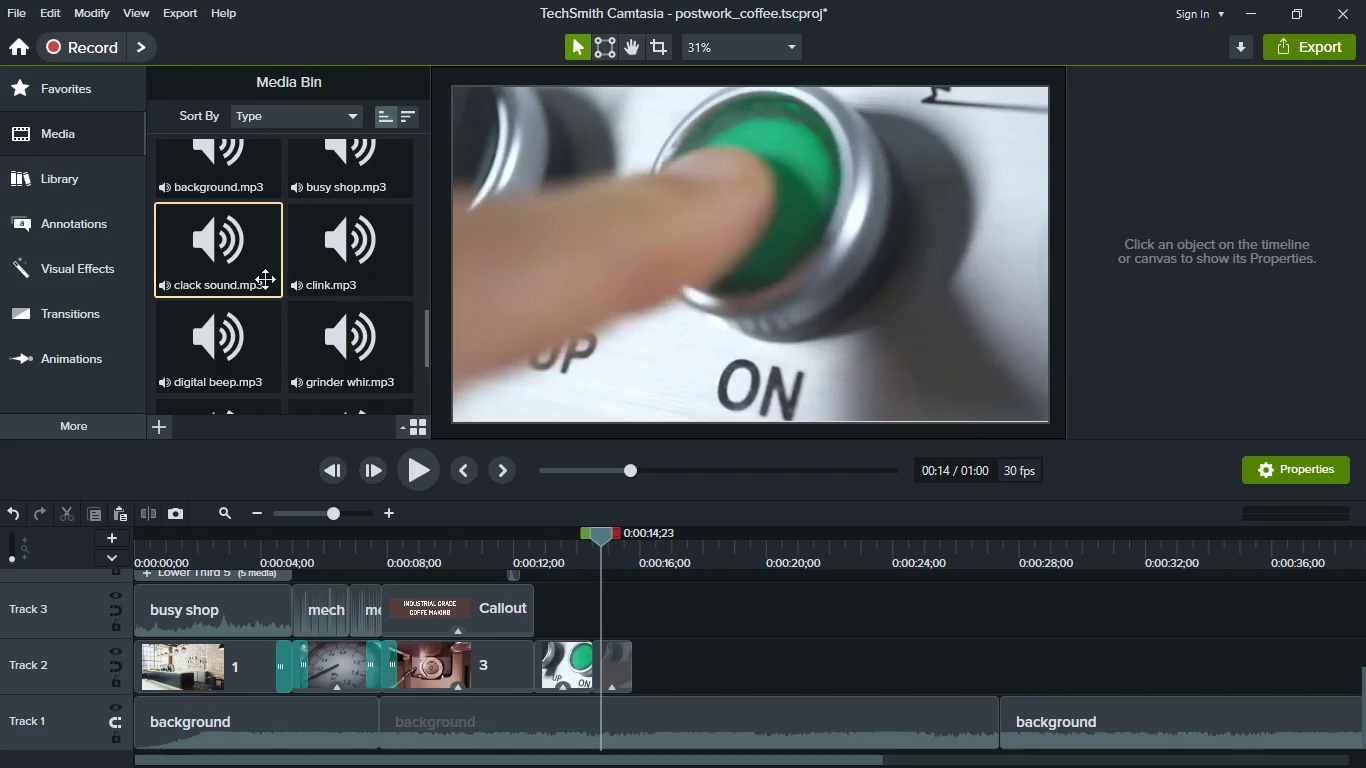 
mouse_move([260, 349])
 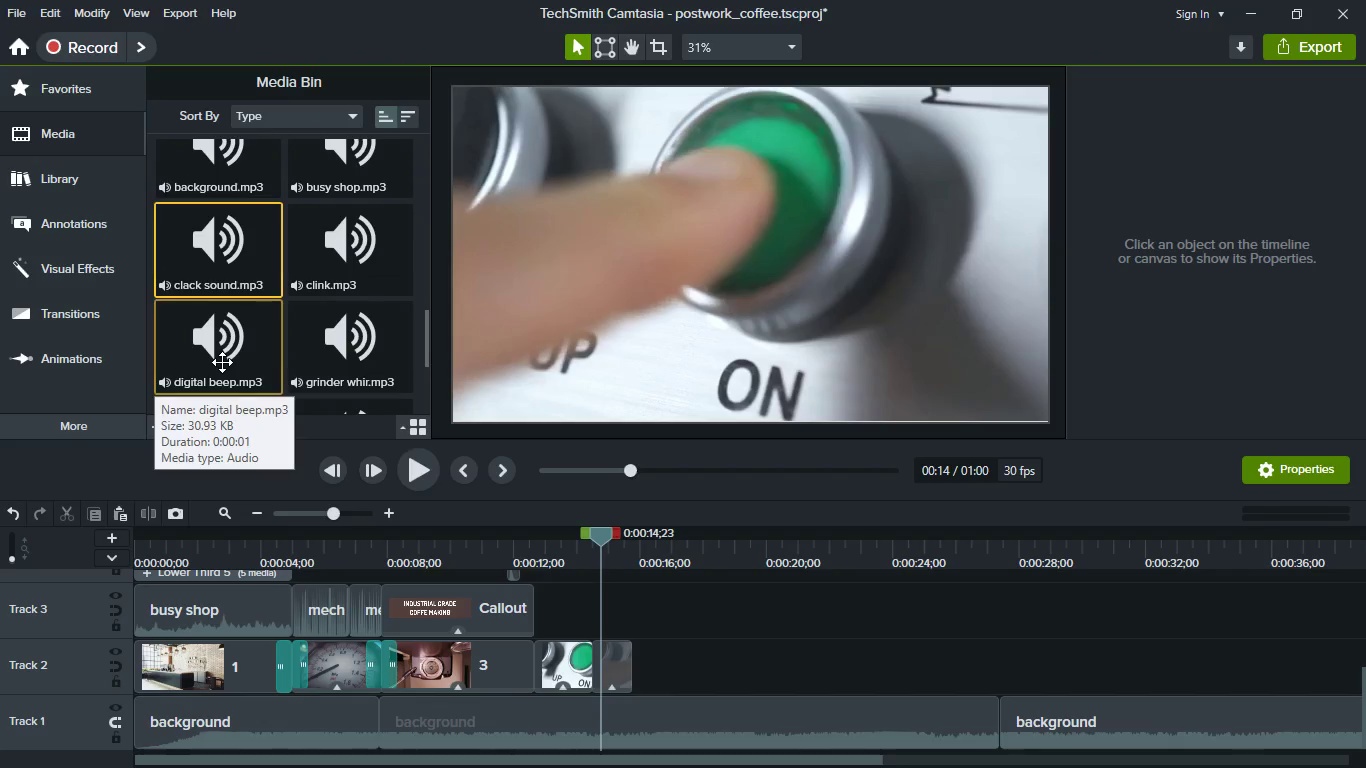 
left_click_drag(start_coordinate=[222, 362], to_coordinate=[606, 612])
 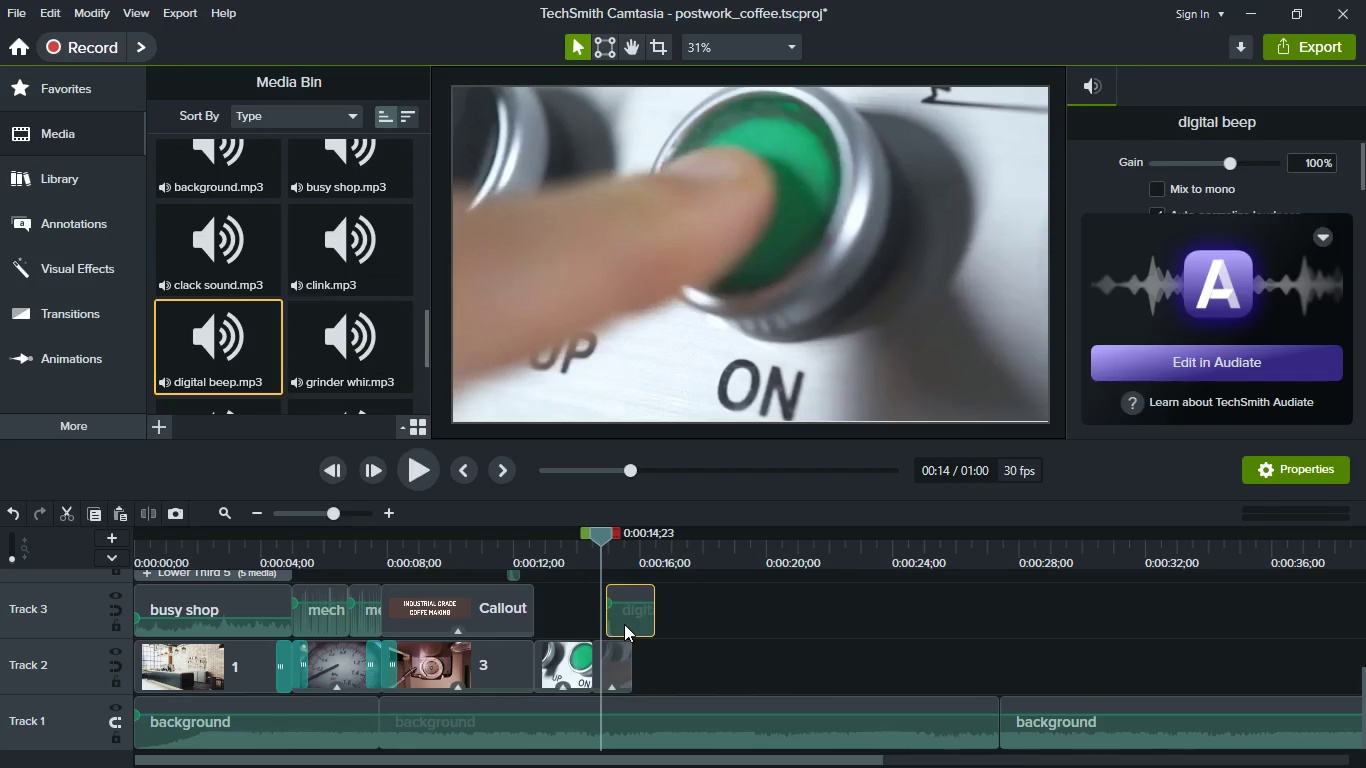 
left_click_drag(start_coordinate=[624, 624], to_coordinate=[613, 624])
 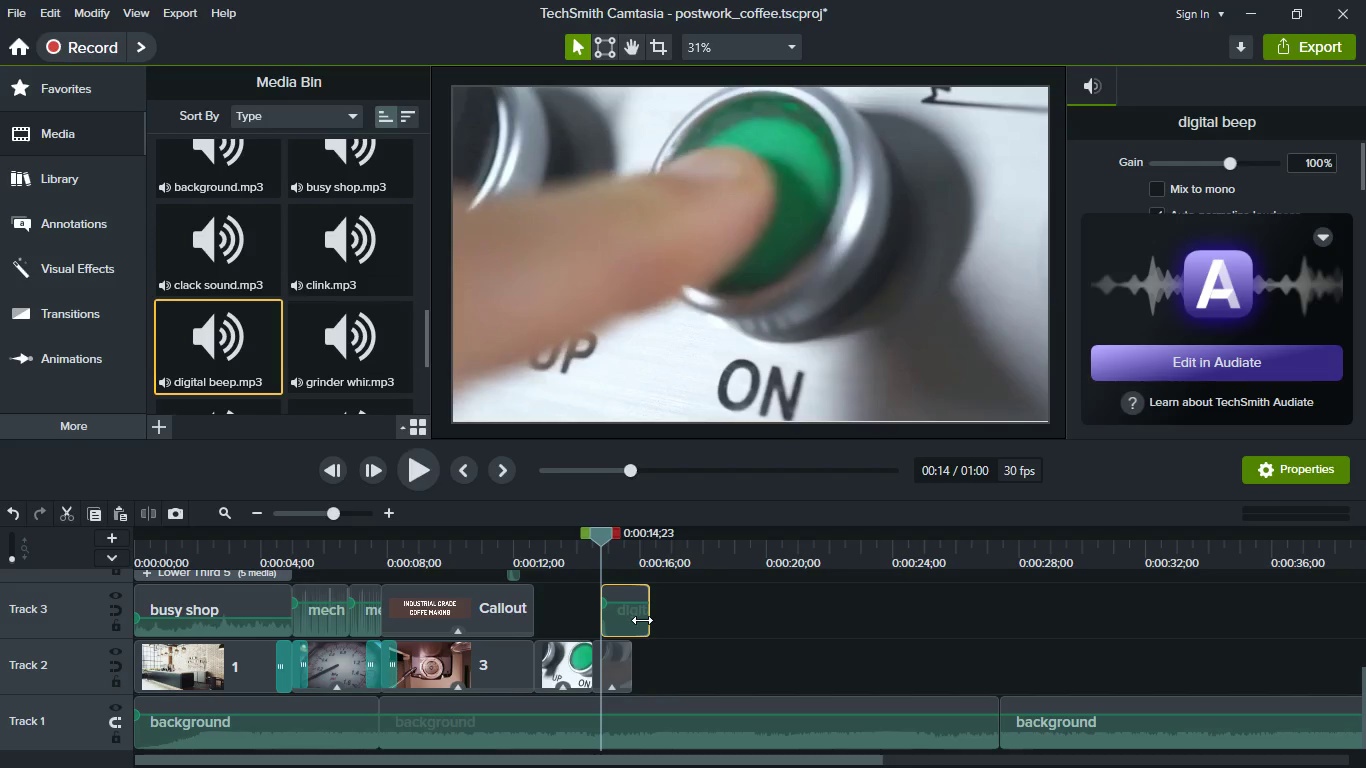 
left_click_drag(start_coordinate=[642, 620], to_coordinate=[628, 620])
 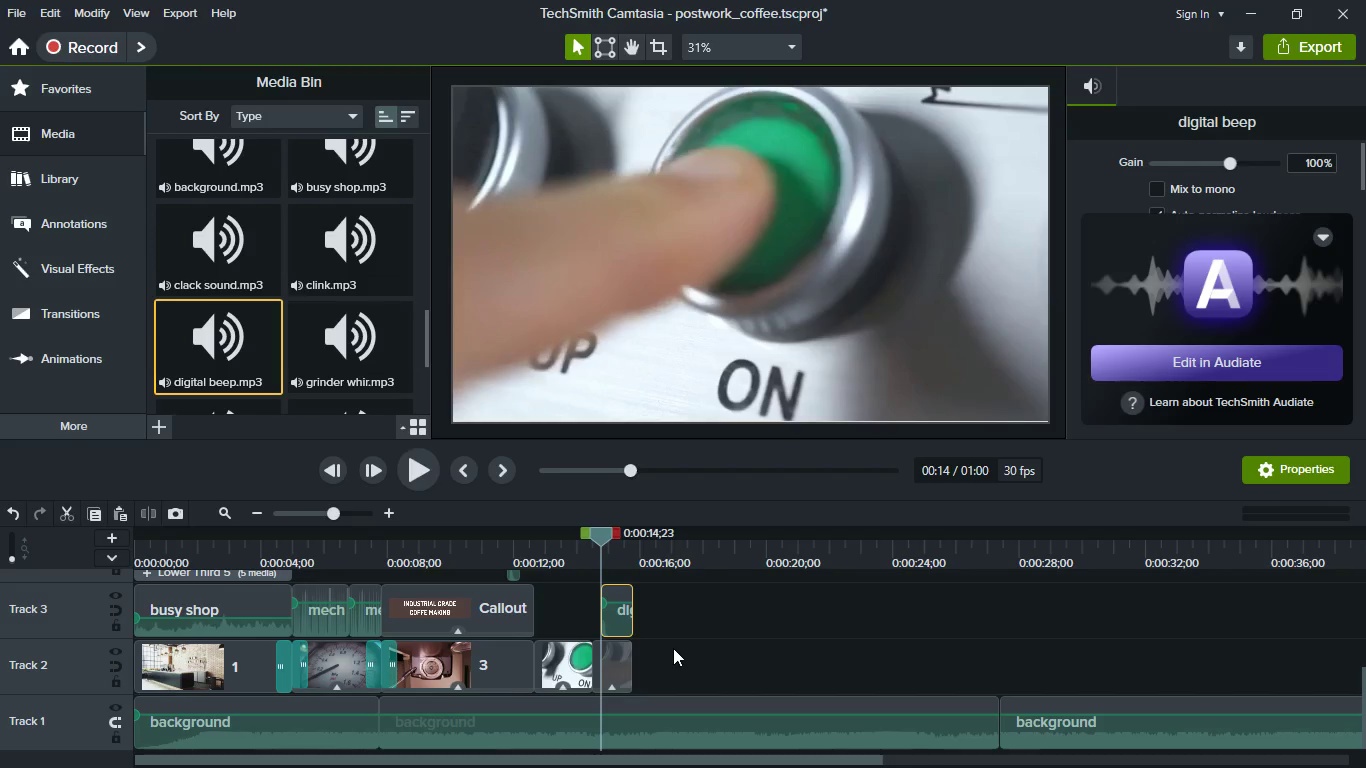 
hold_key(key=ControlLeft, duration=0.33)
scroll: coordinate [673, 648], scroll_direction: up, amount: 1.0
 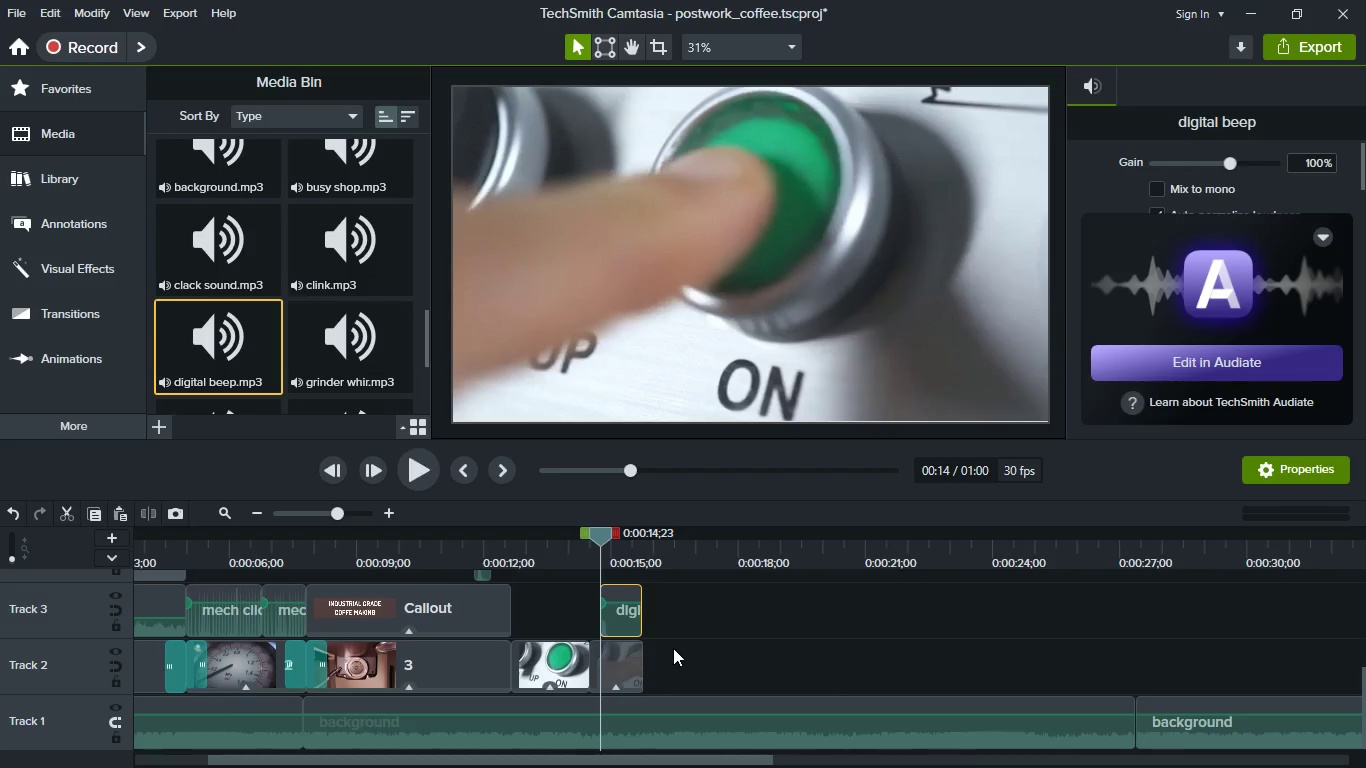 
scroll: coordinate [673, 648], scroll_direction: down, amount: 2.0
 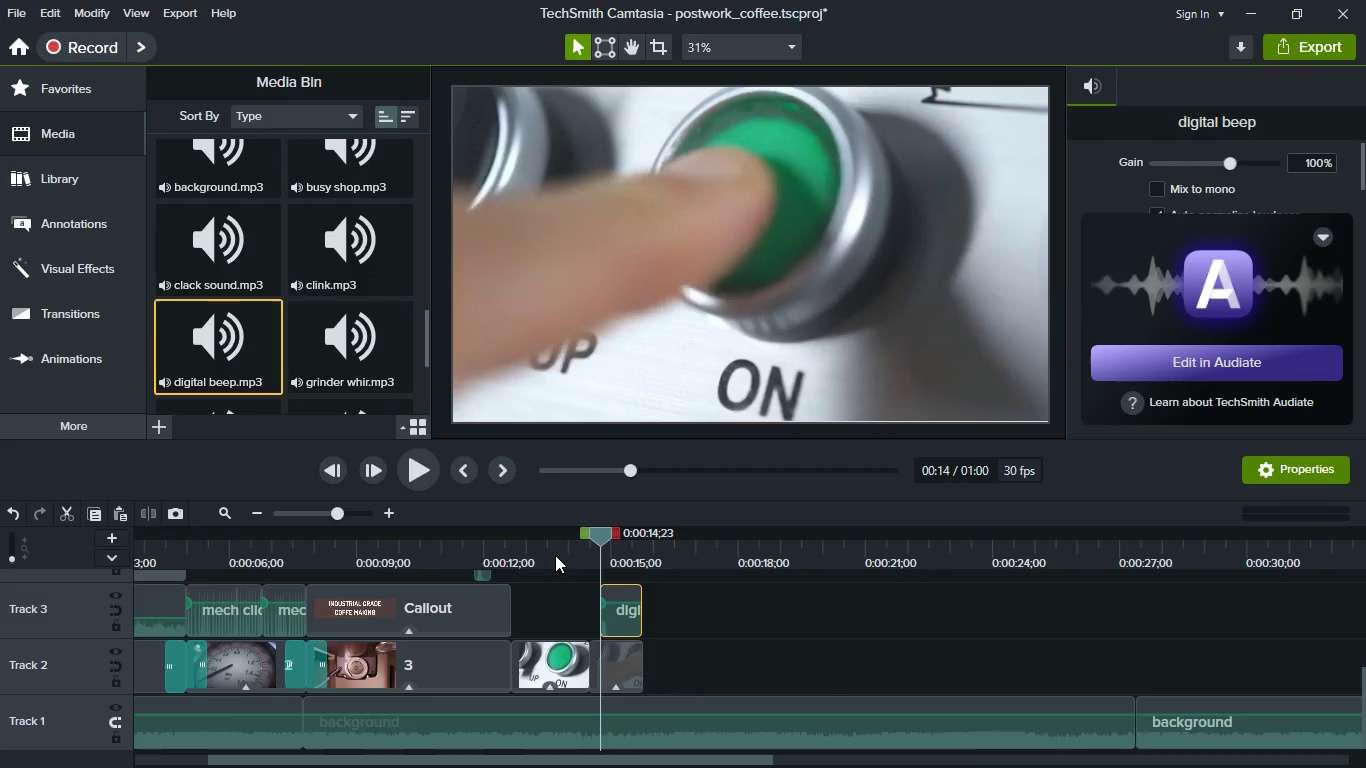 
left_click([557, 552])
 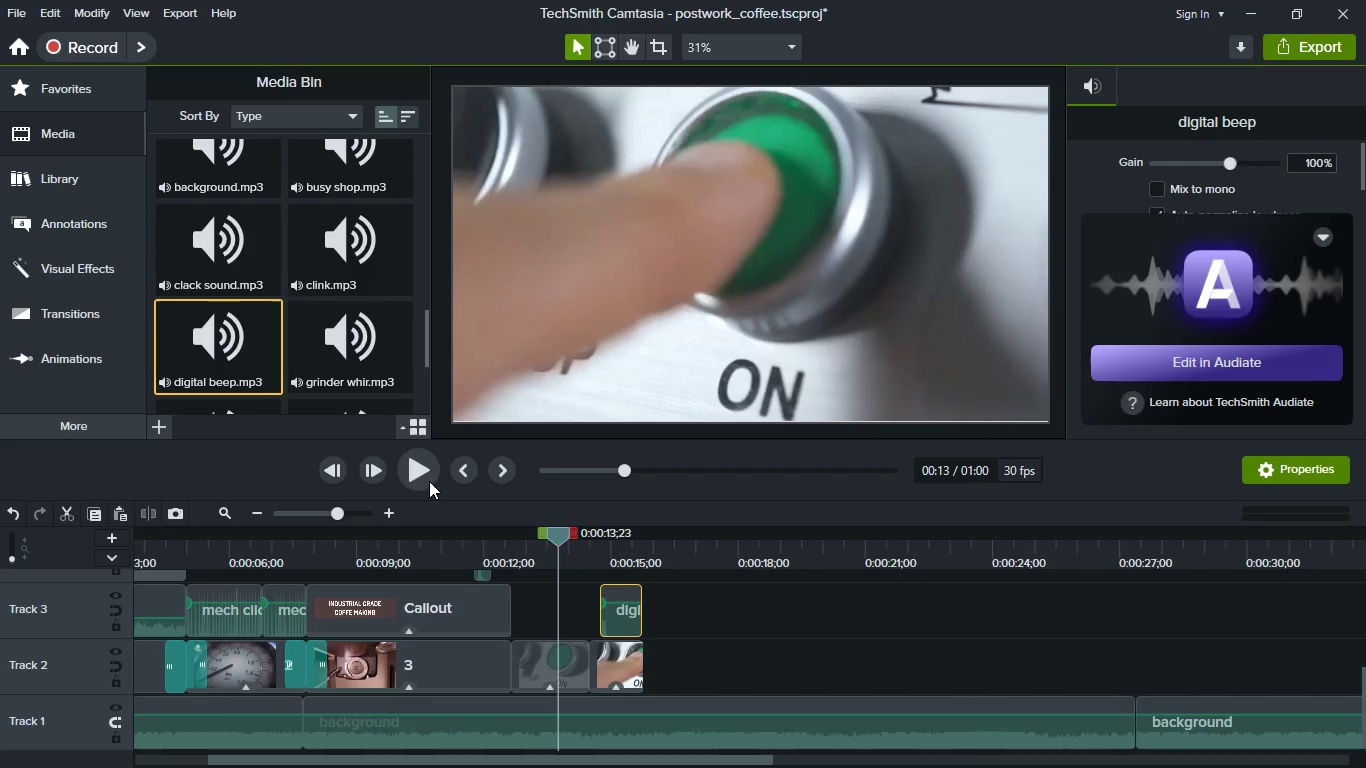 
left_click([428, 478])
 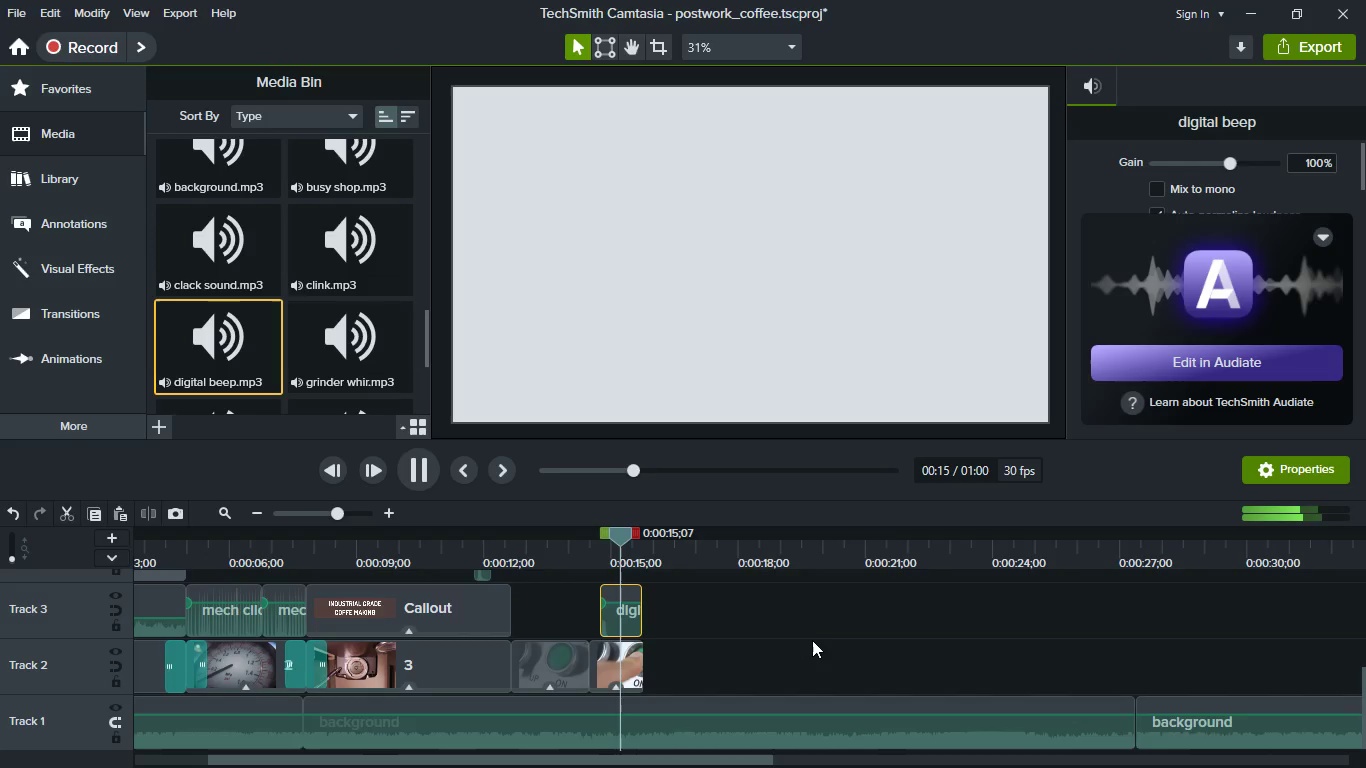 
key(Space)
 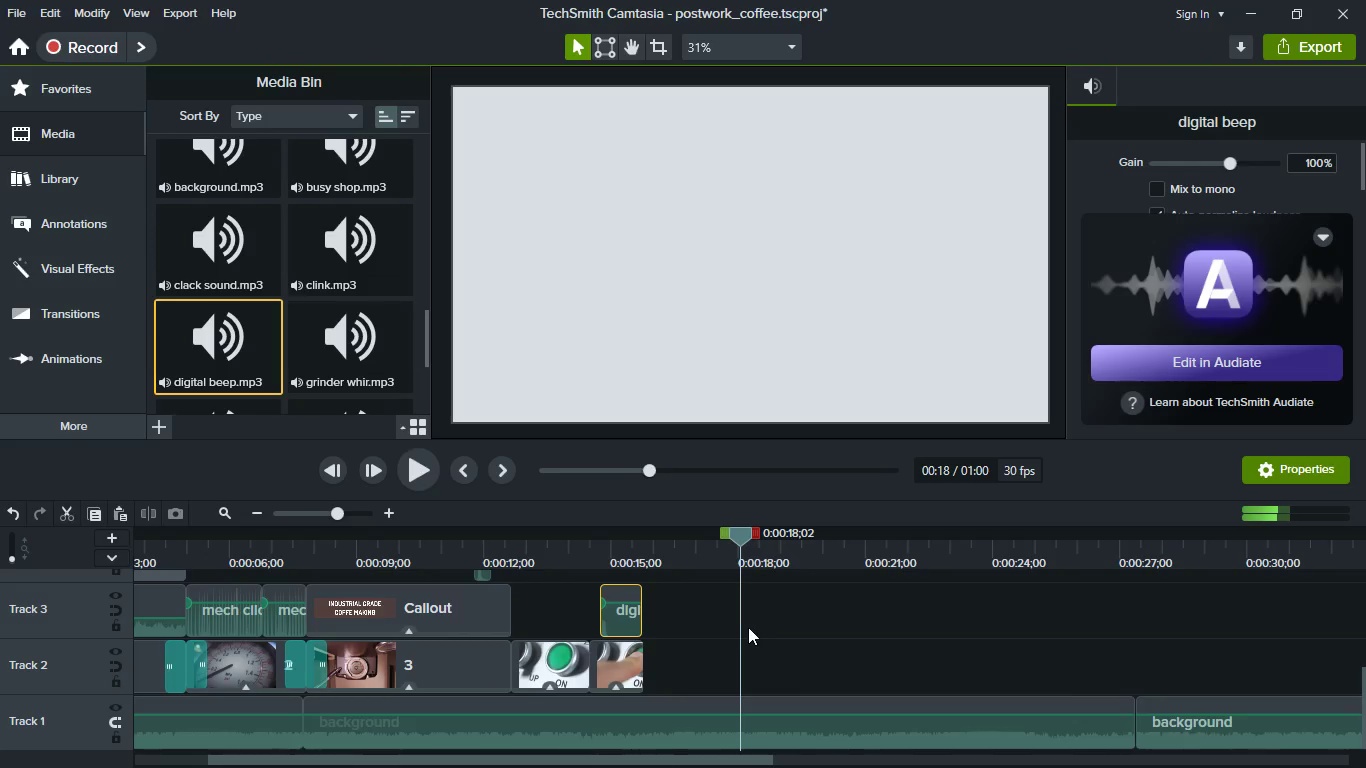 
key(Control+S)
 